 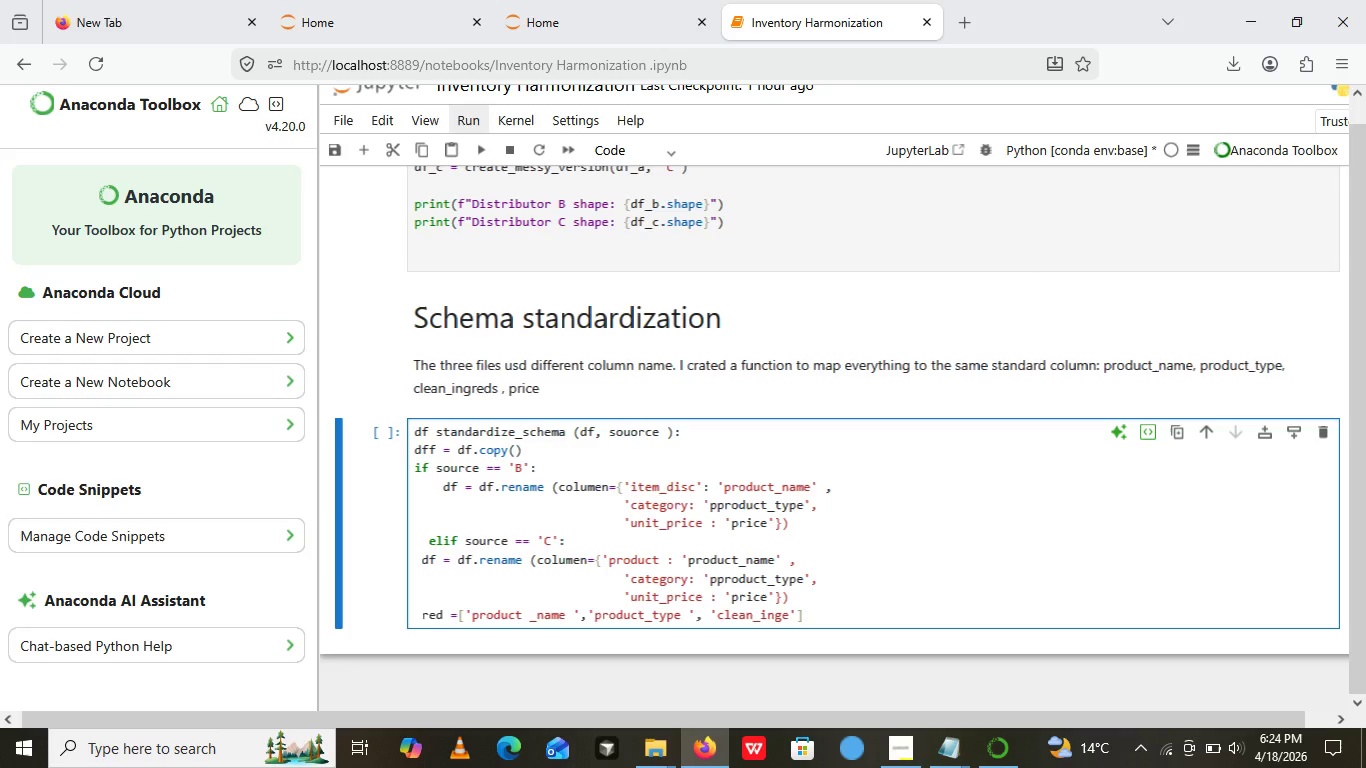 
type(ads , price)
 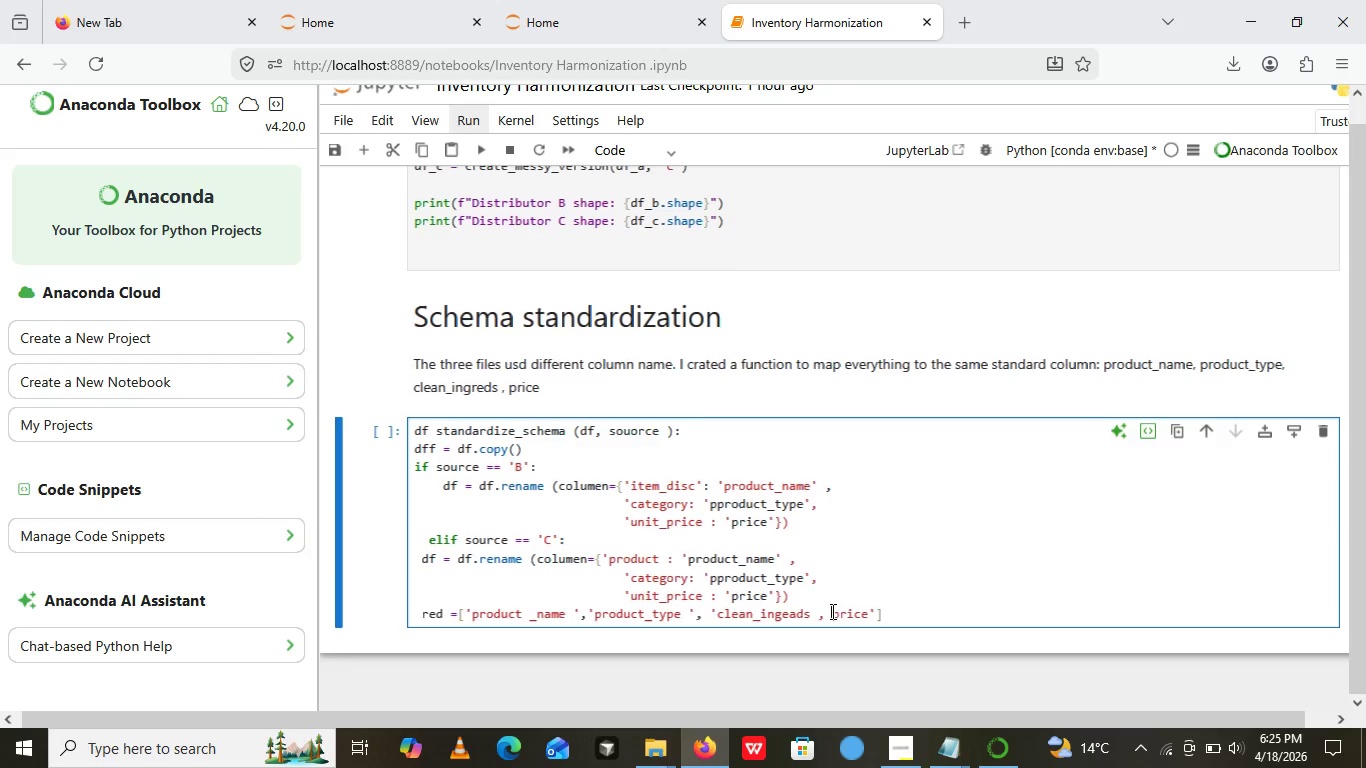 
left_click([831, 611])
 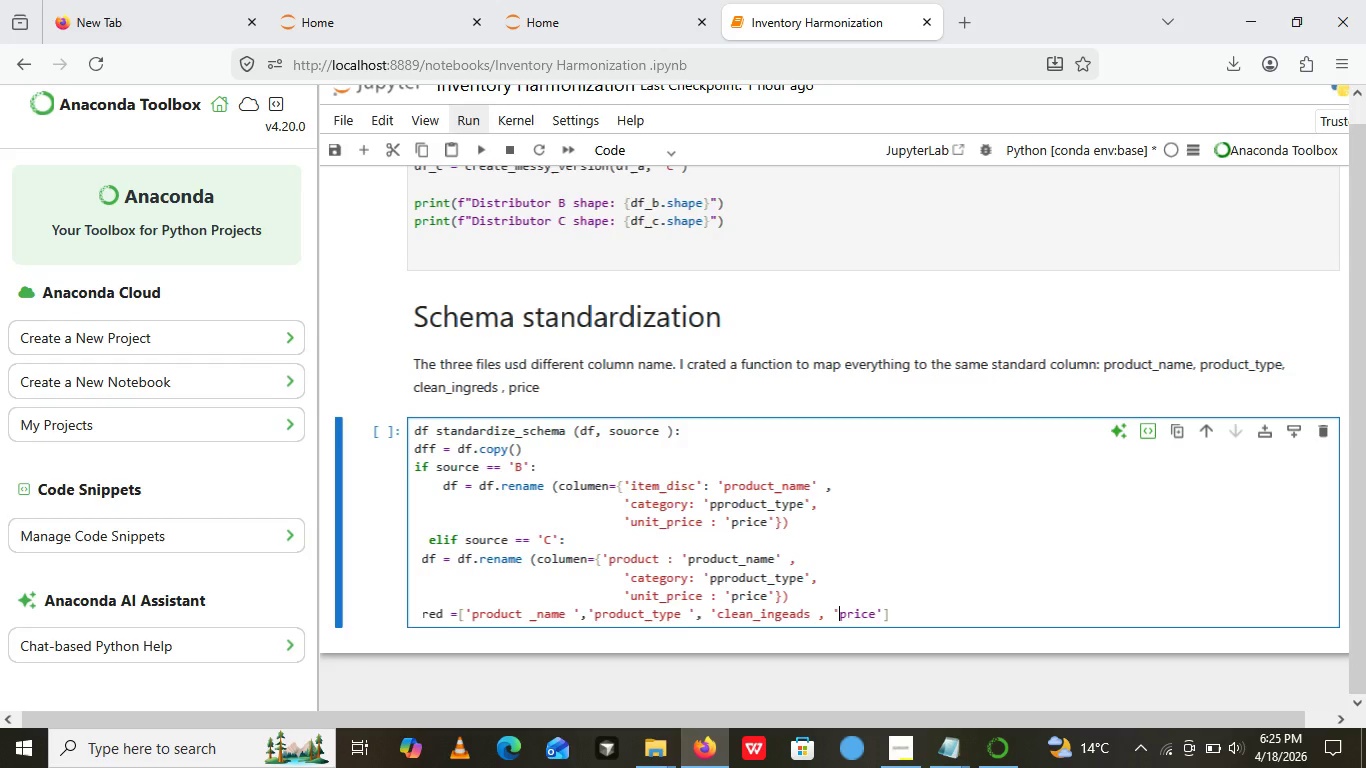 
key(Quote)
 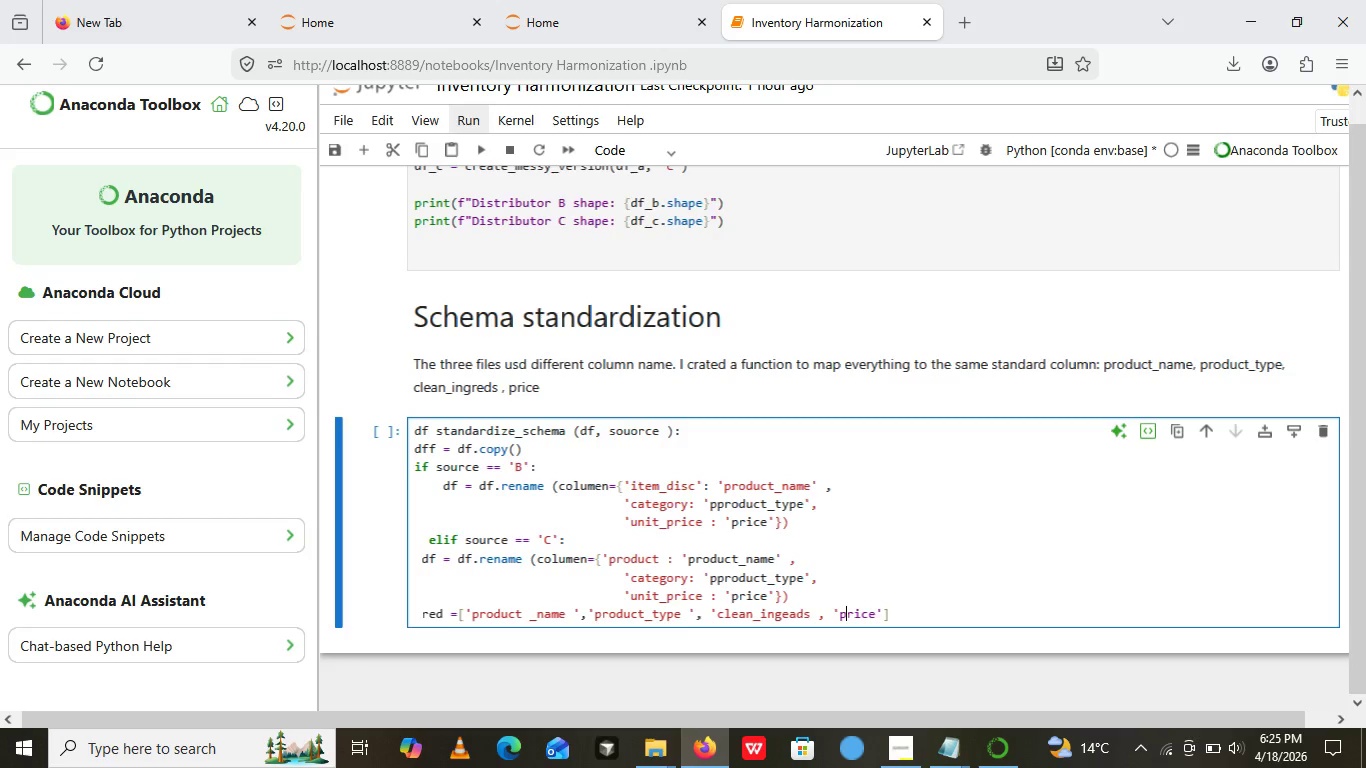 
key(ArrowRight)
 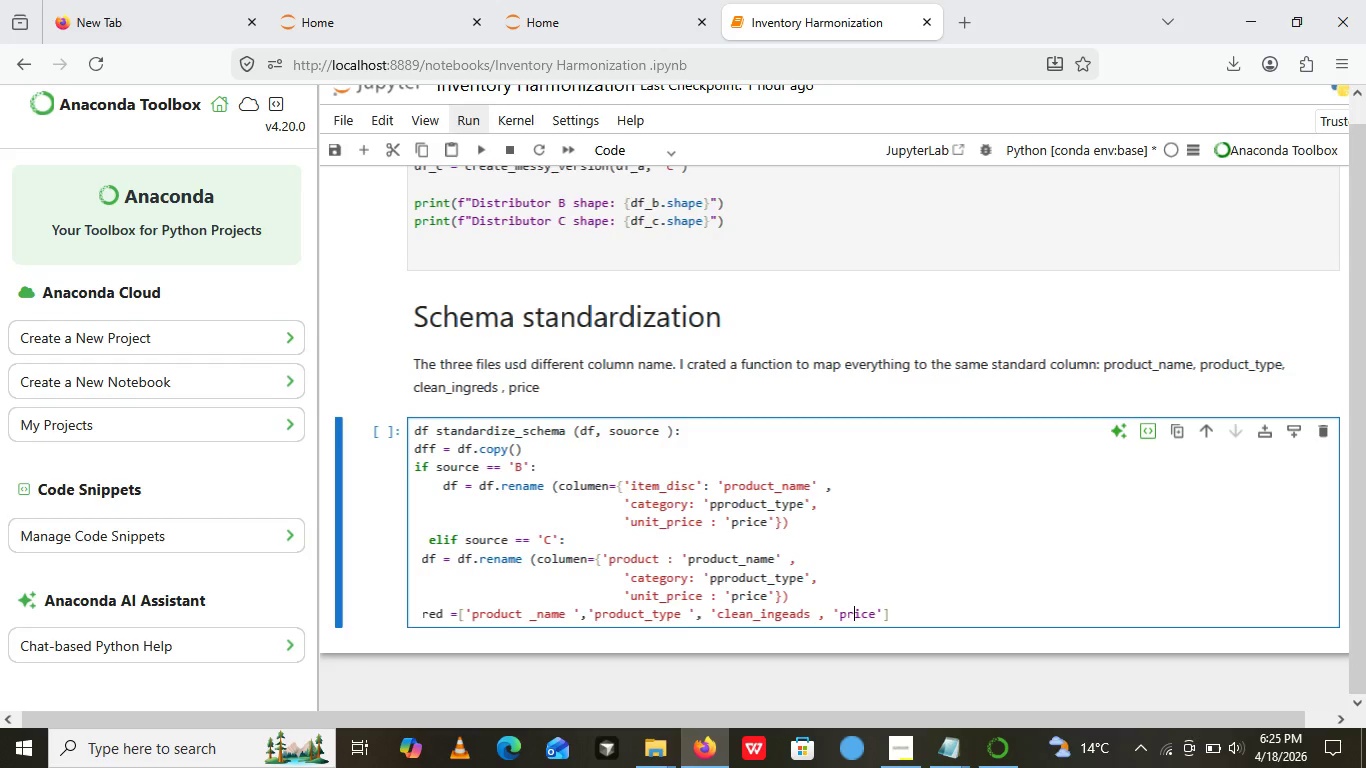 
key(ArrowRight)
 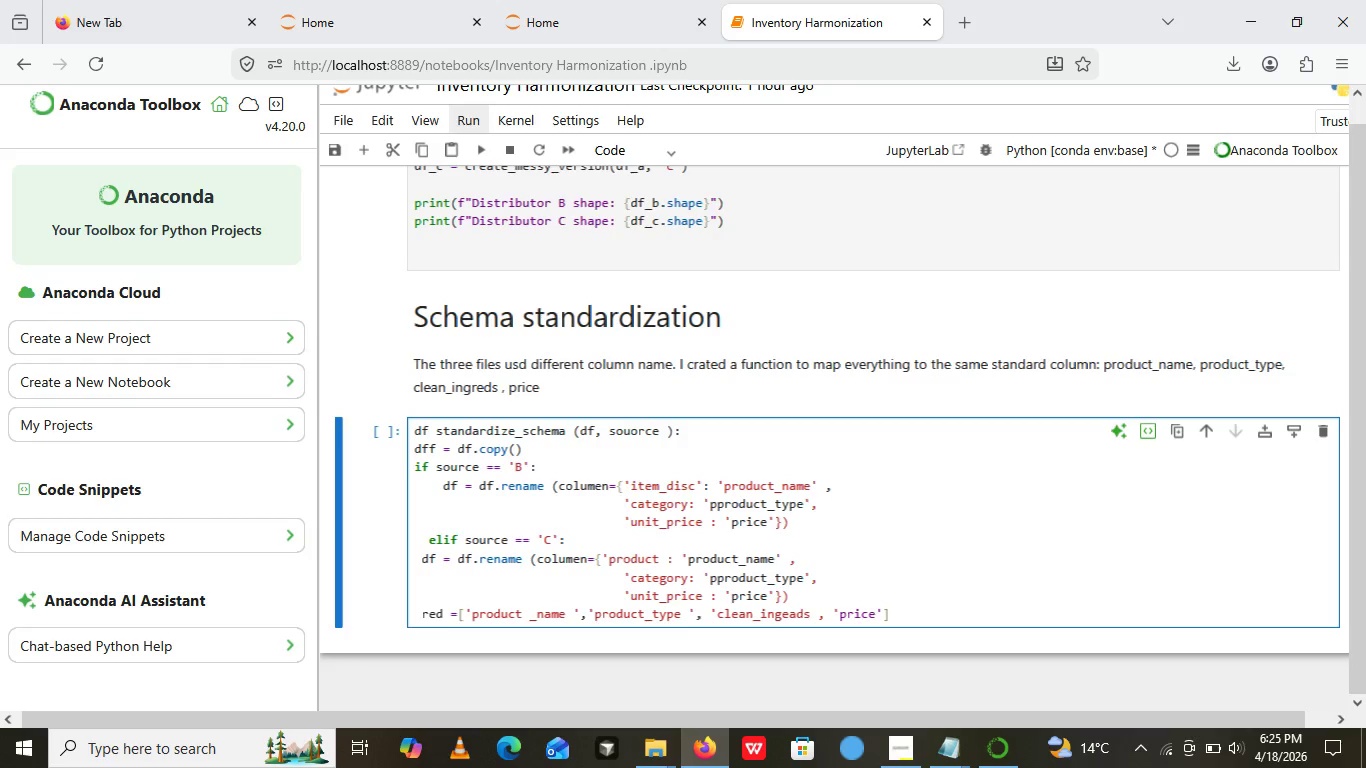 
key(ArrowRight)
 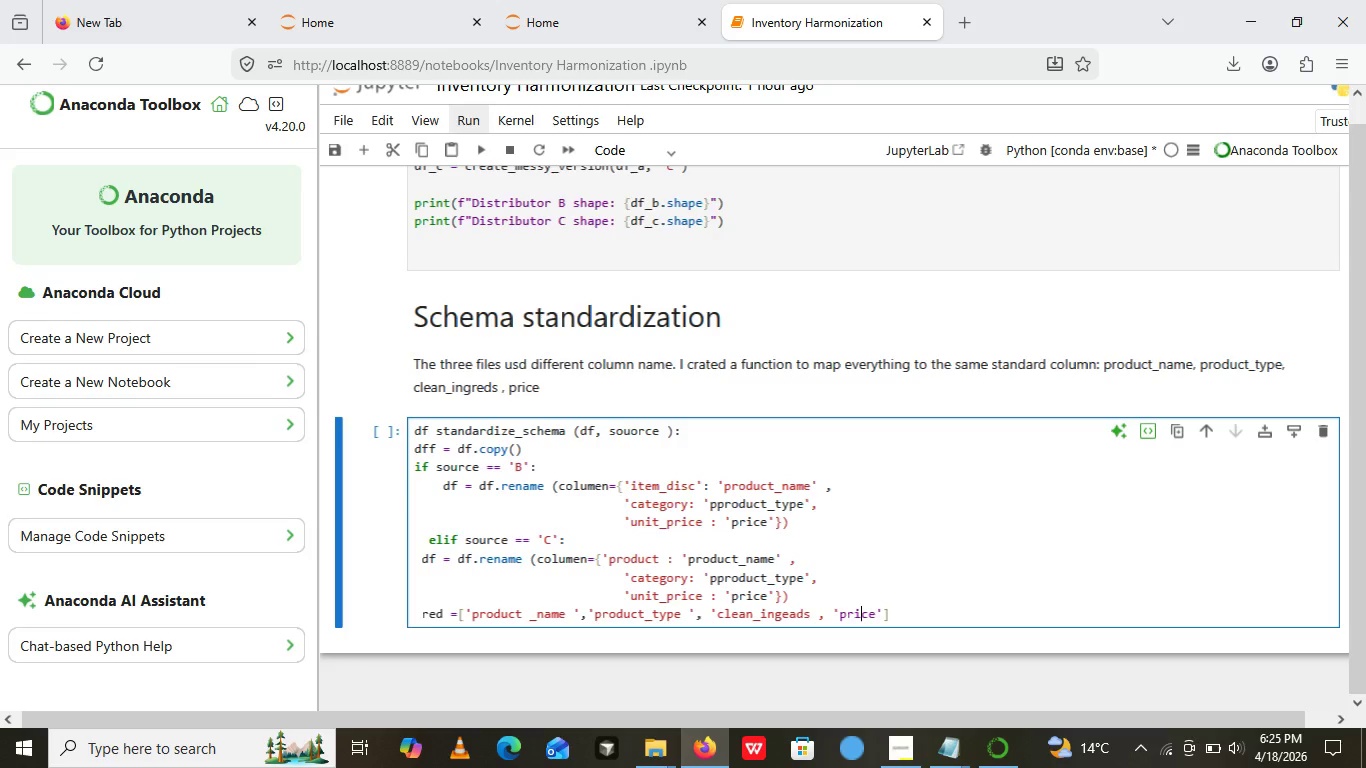 
key(ArrowRight)
 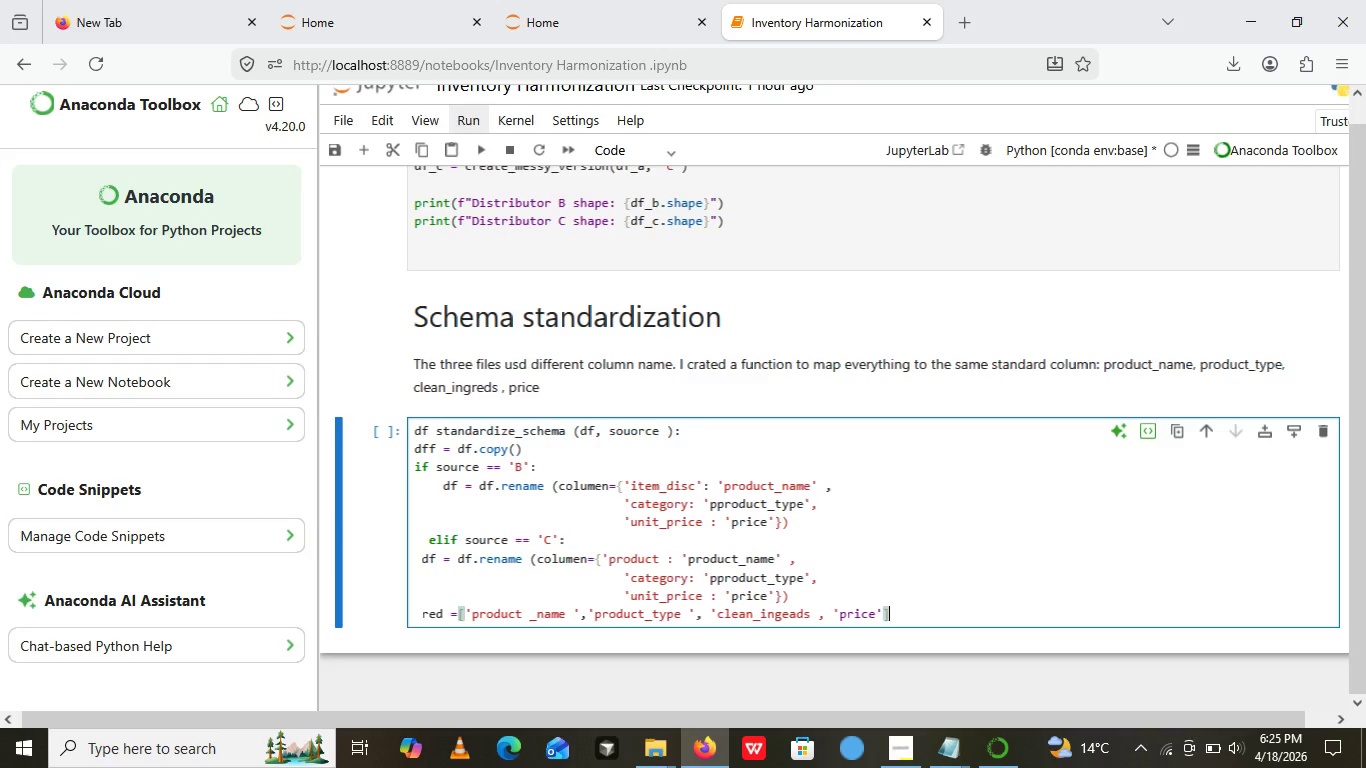 
key(ArrowRight)
 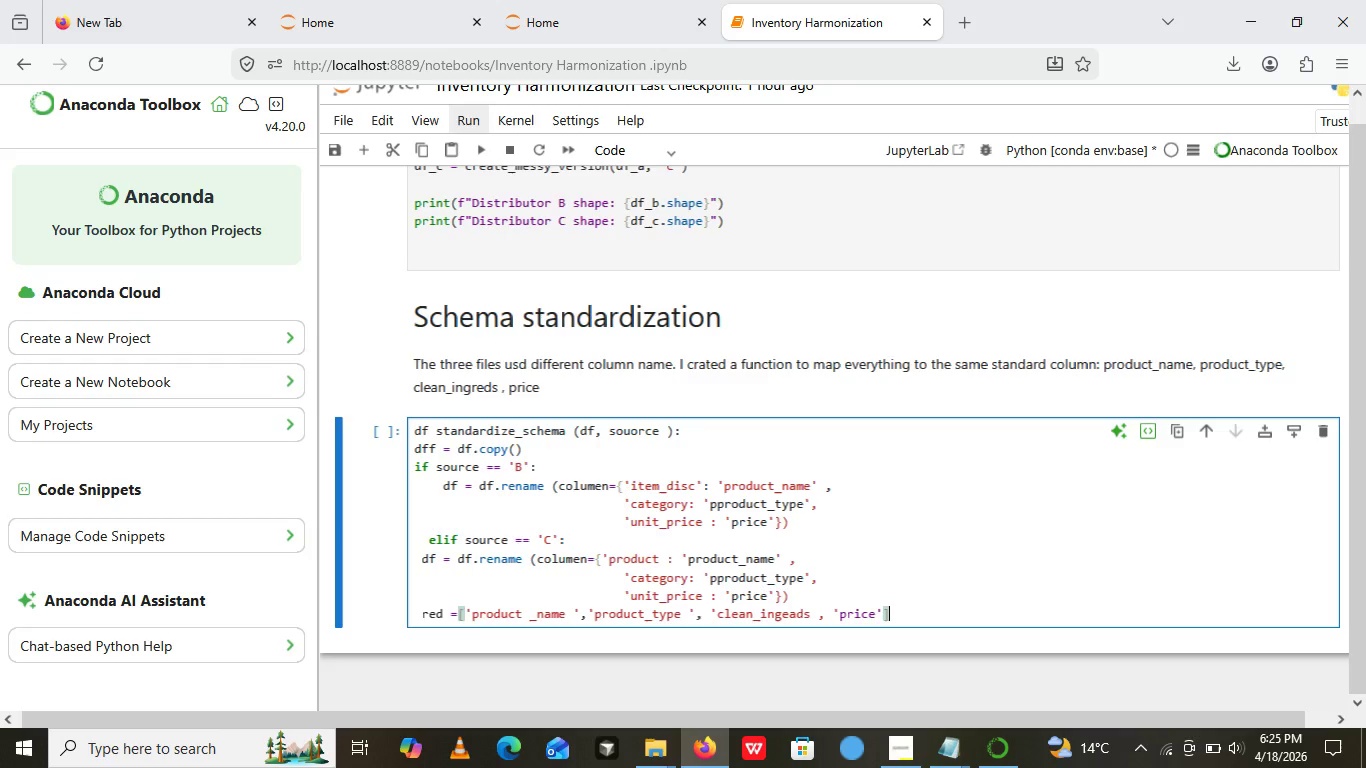 
key(ArrowRight)
 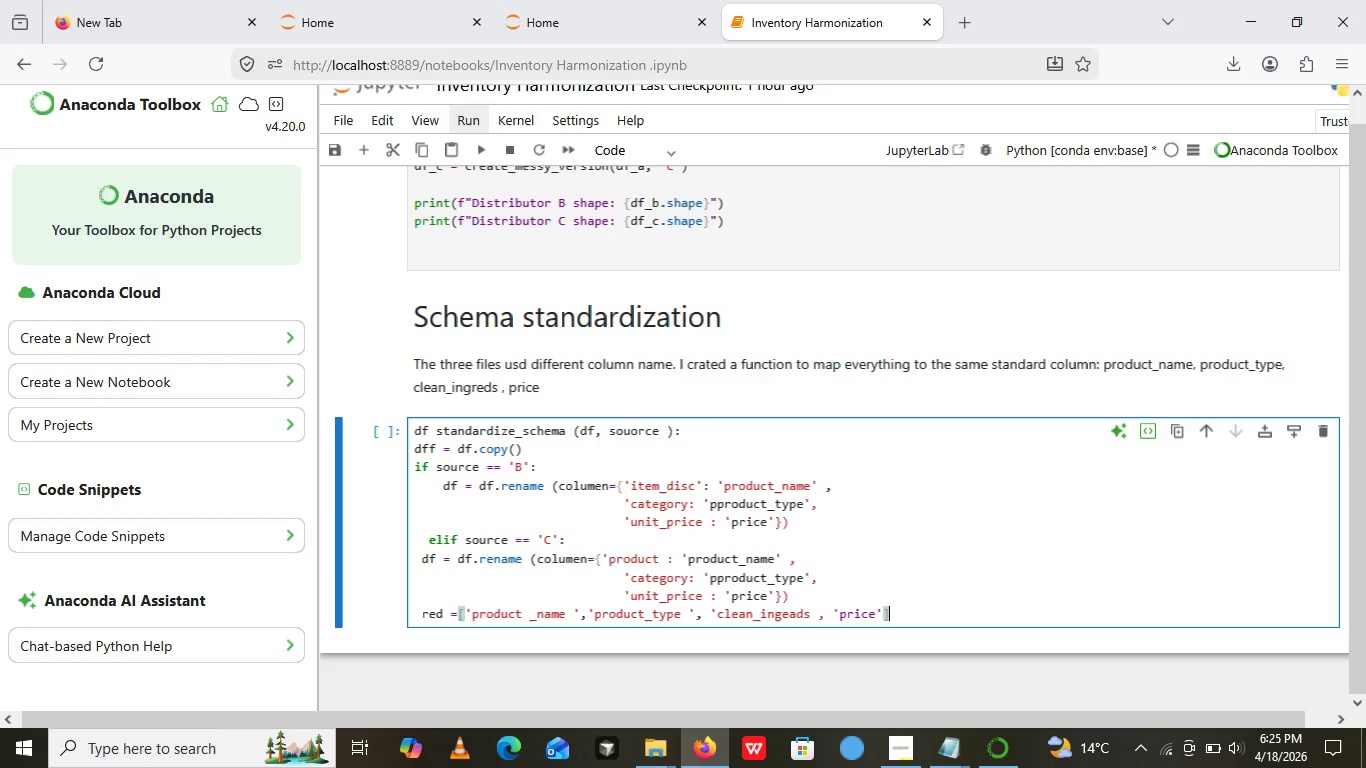 
key(ArrowRight)
 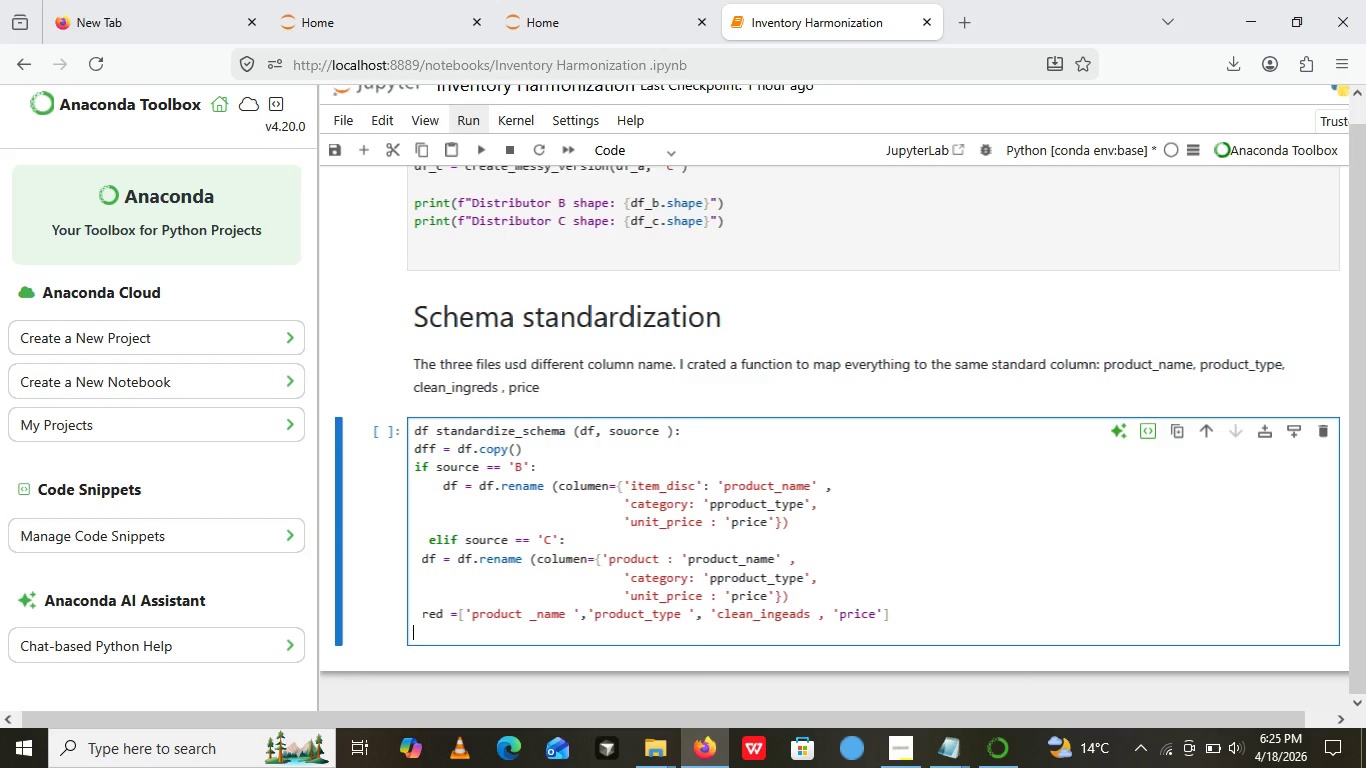 
key(Enter)
 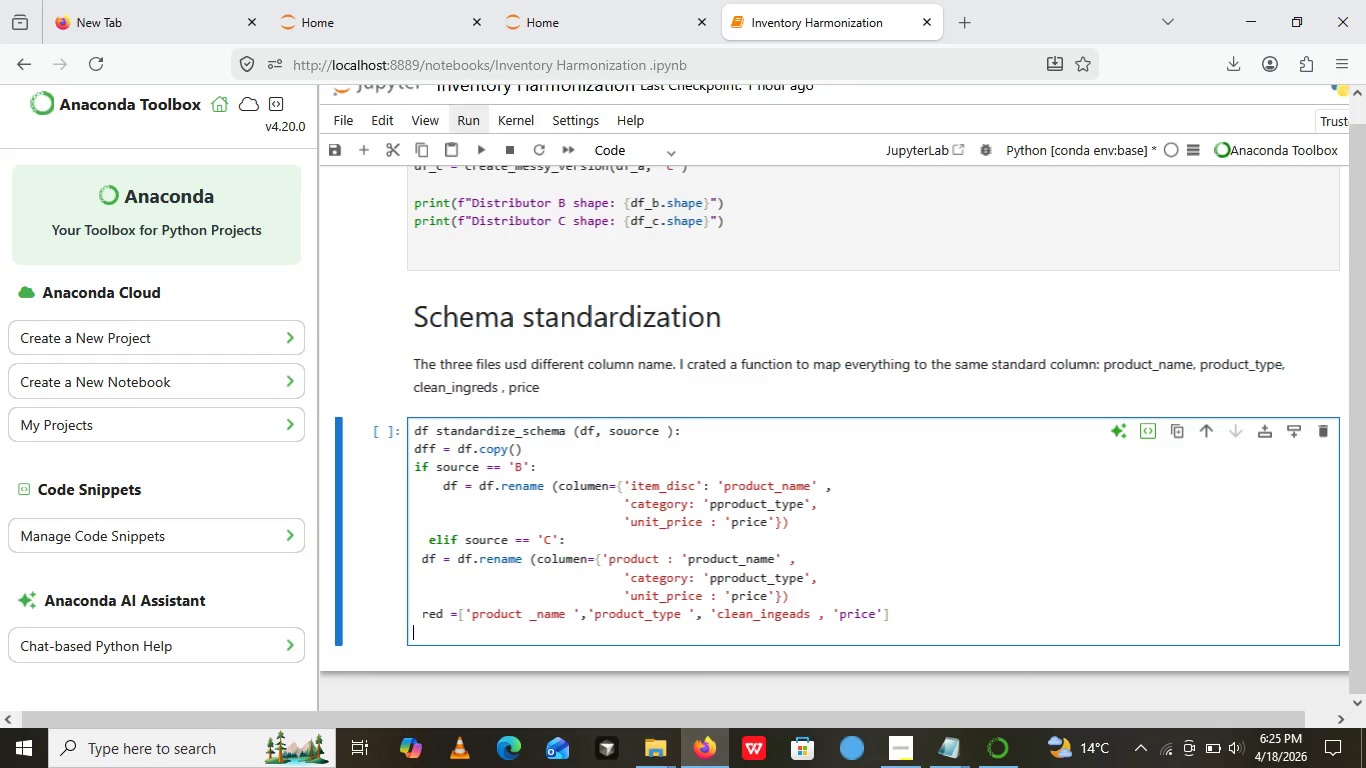 
type(for col in required:)
 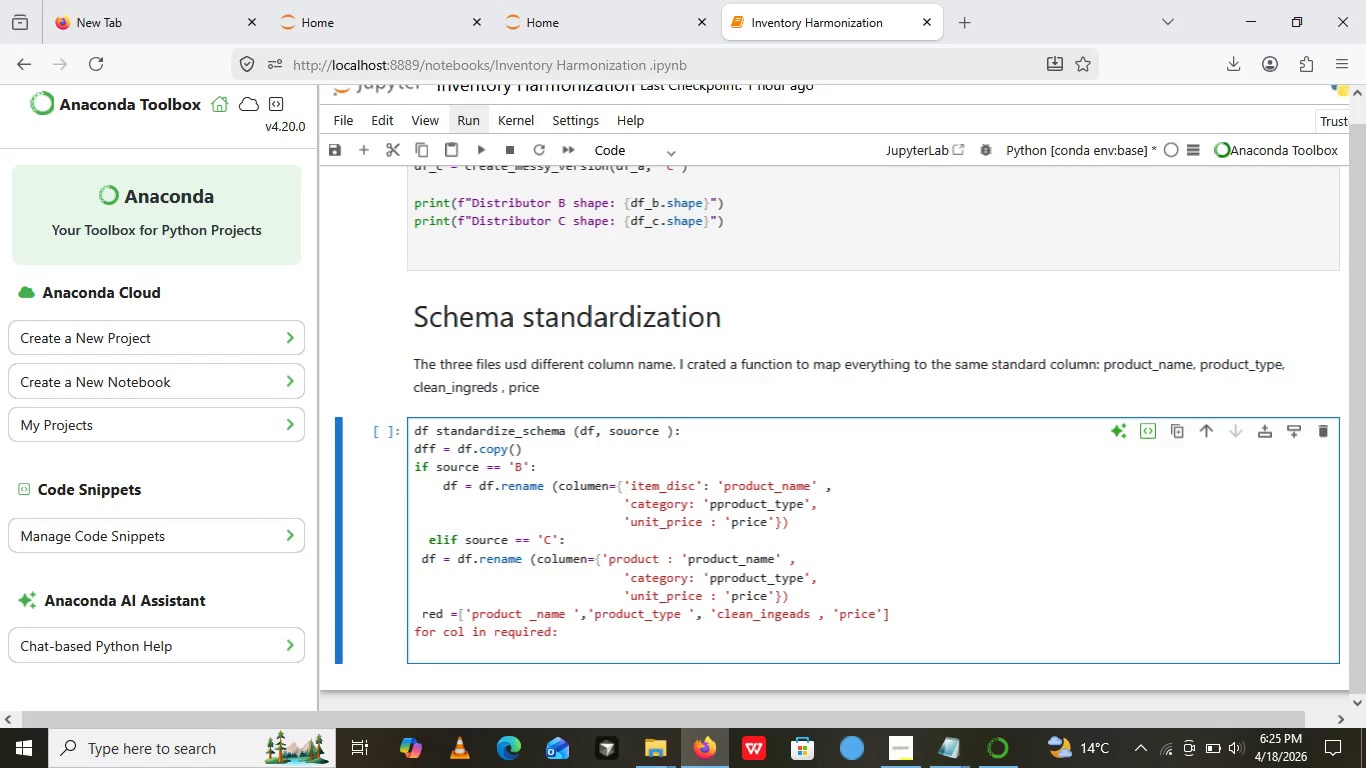 
 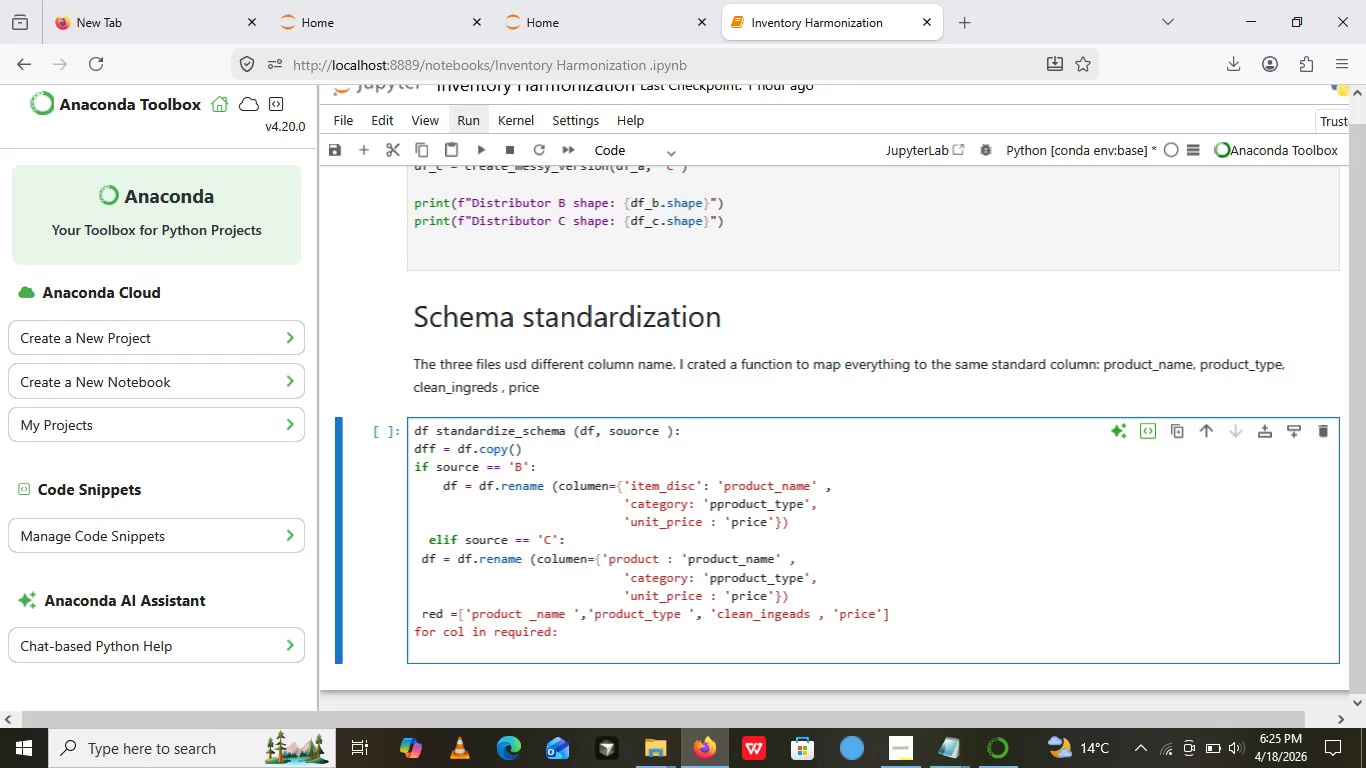 
key(Enter)
 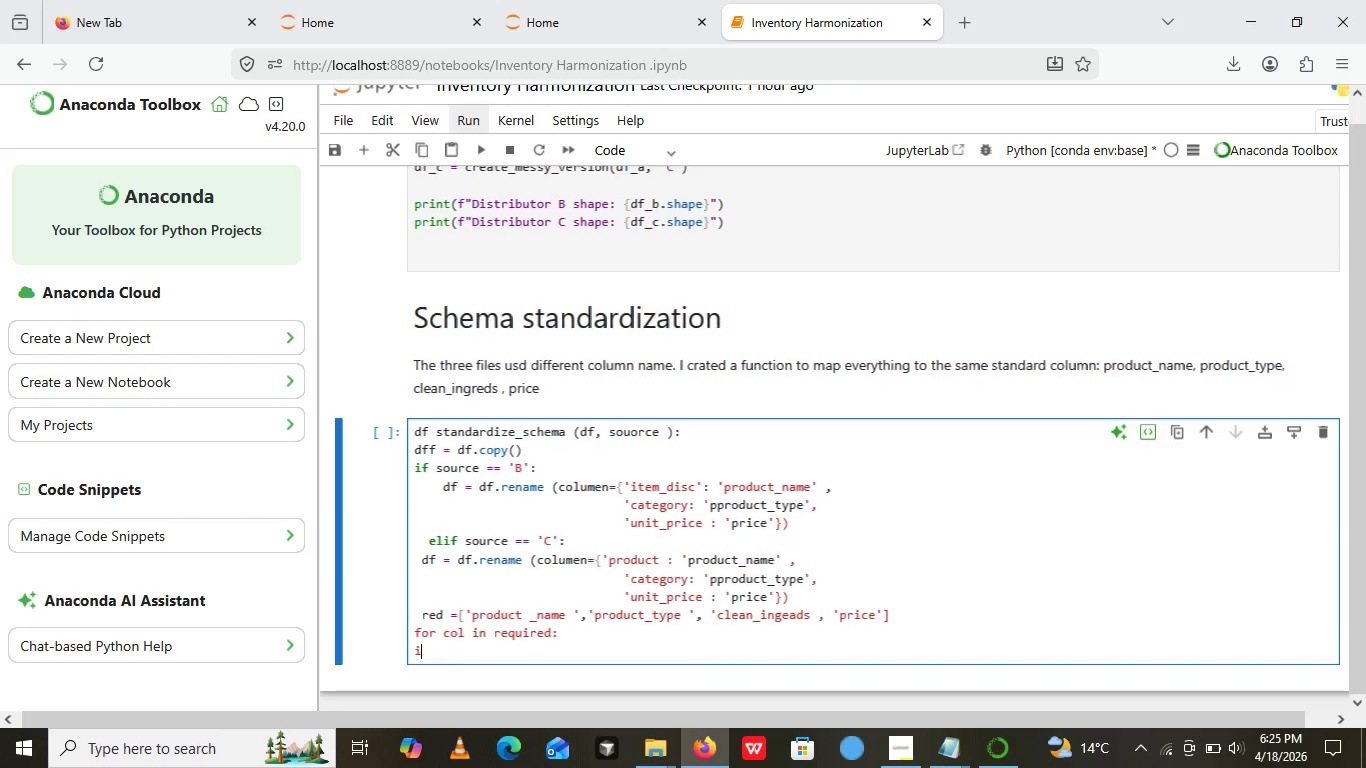 
type(if col )
 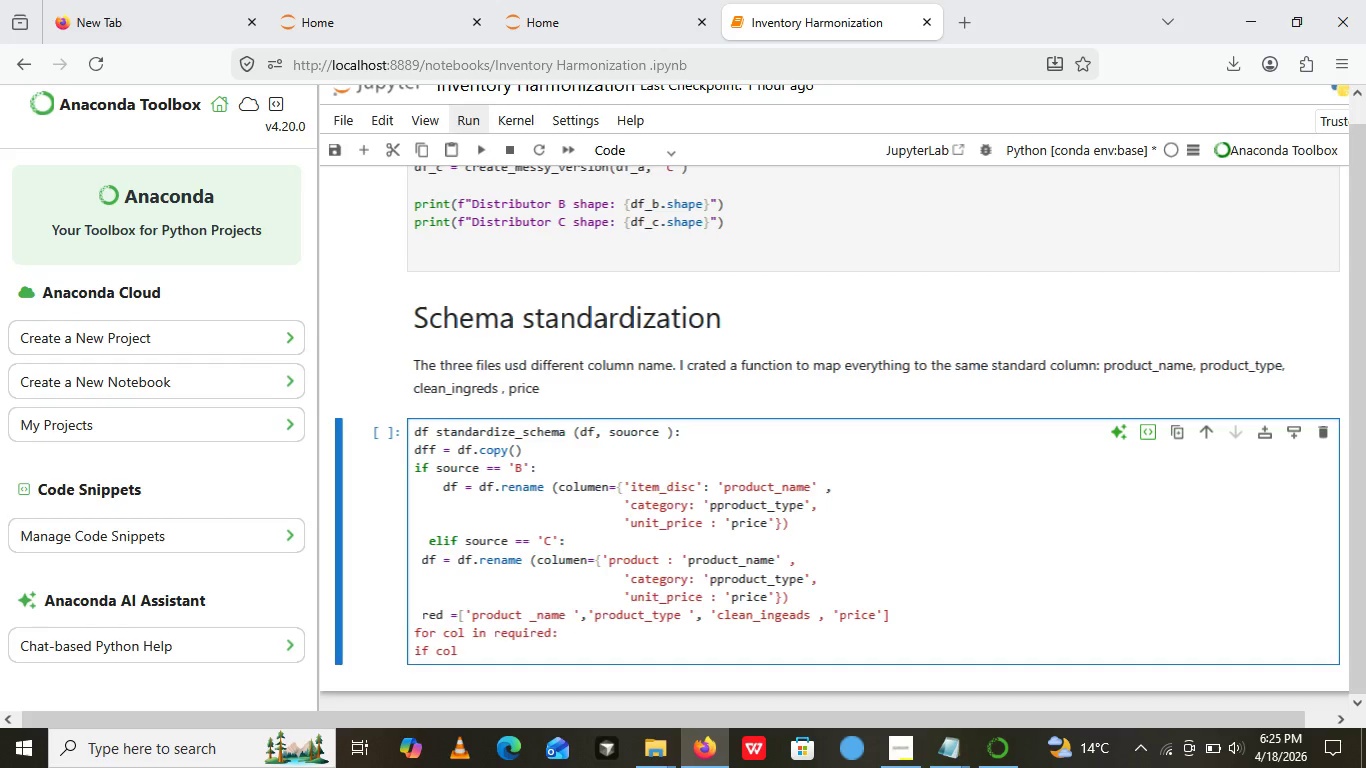 
type(not in d.colummns)
 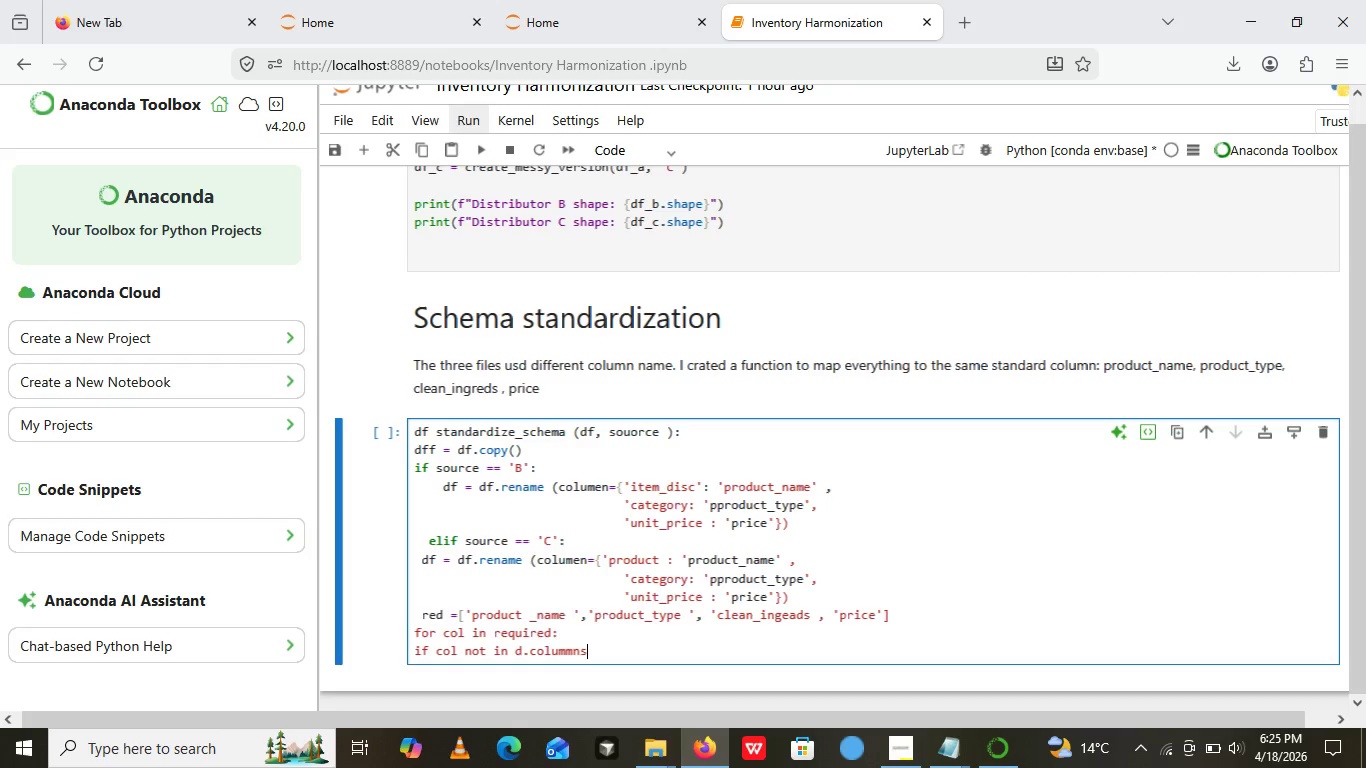 
key(Shift+Semicolon)
 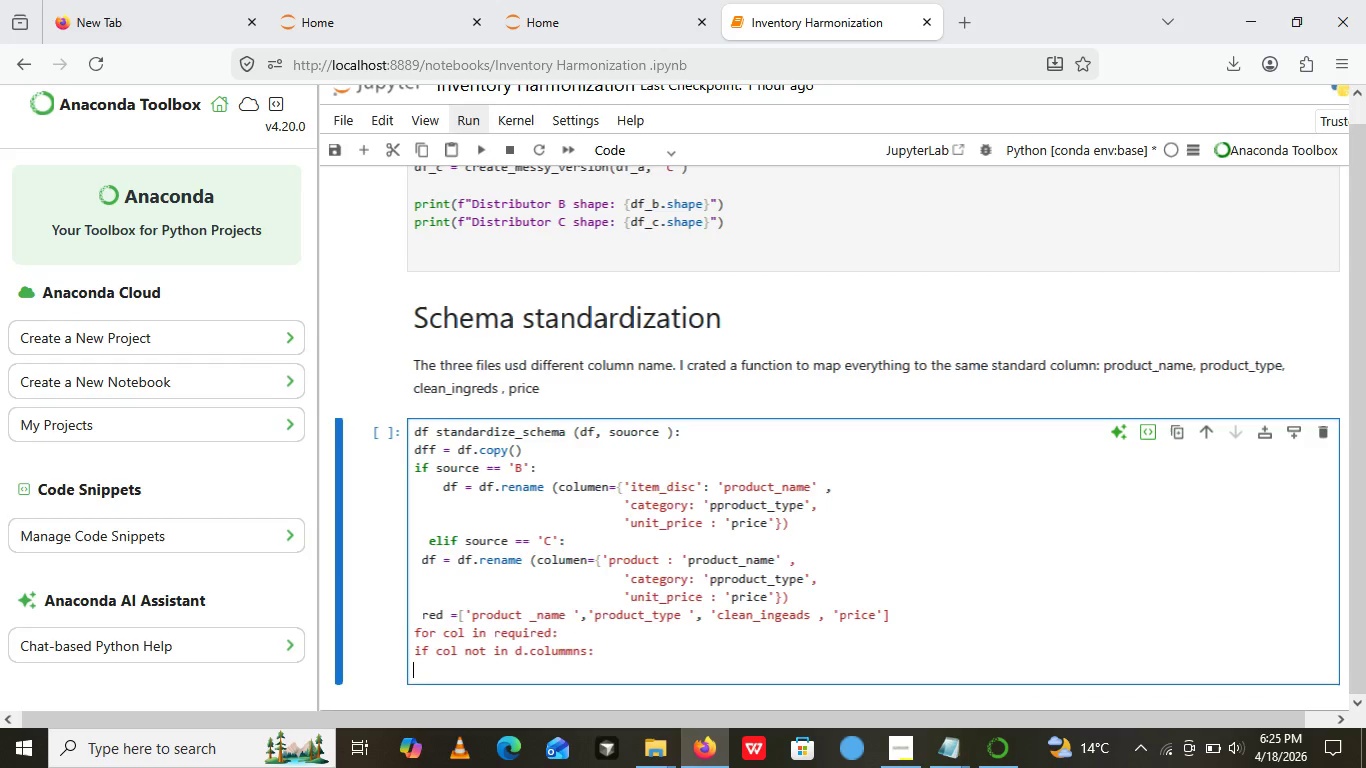 
key(Enter)
 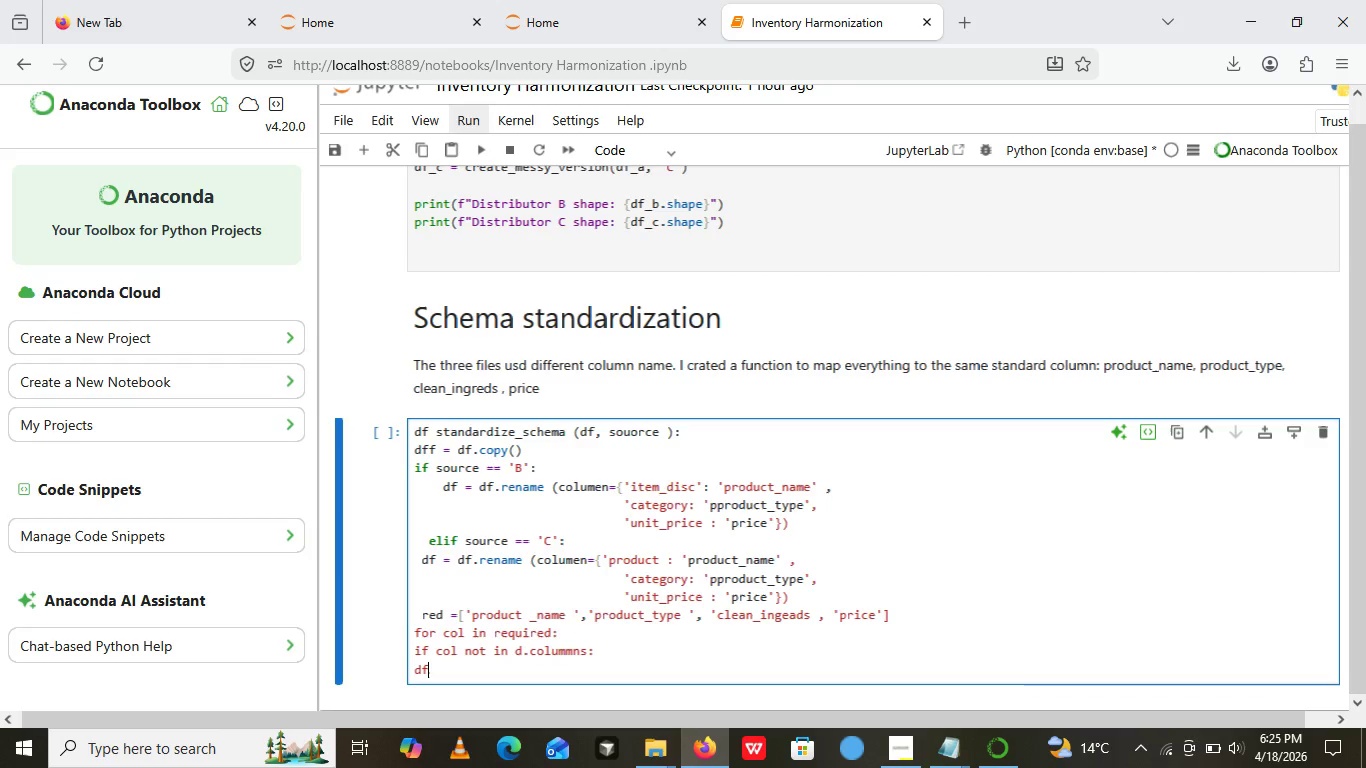 
type(df[])
 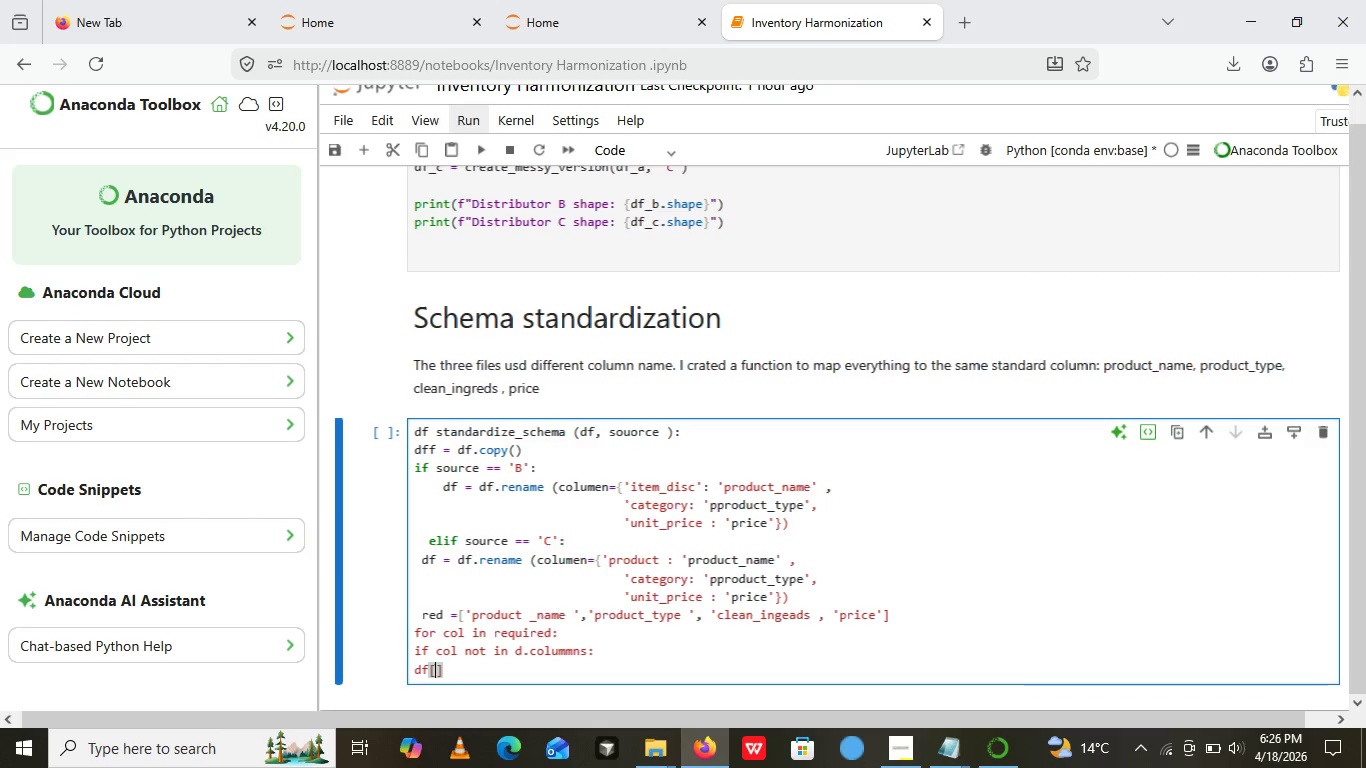 
key(ArrowLeft)
 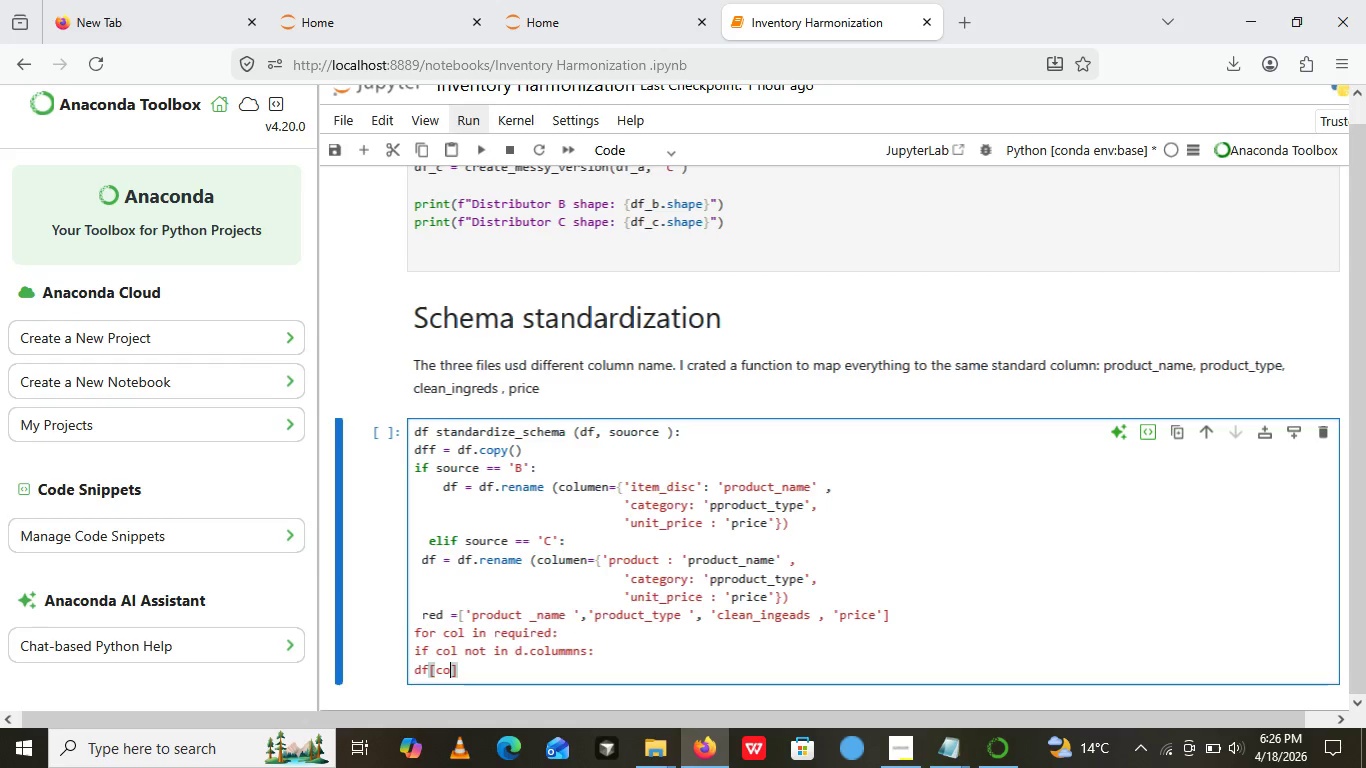 
type(col)
 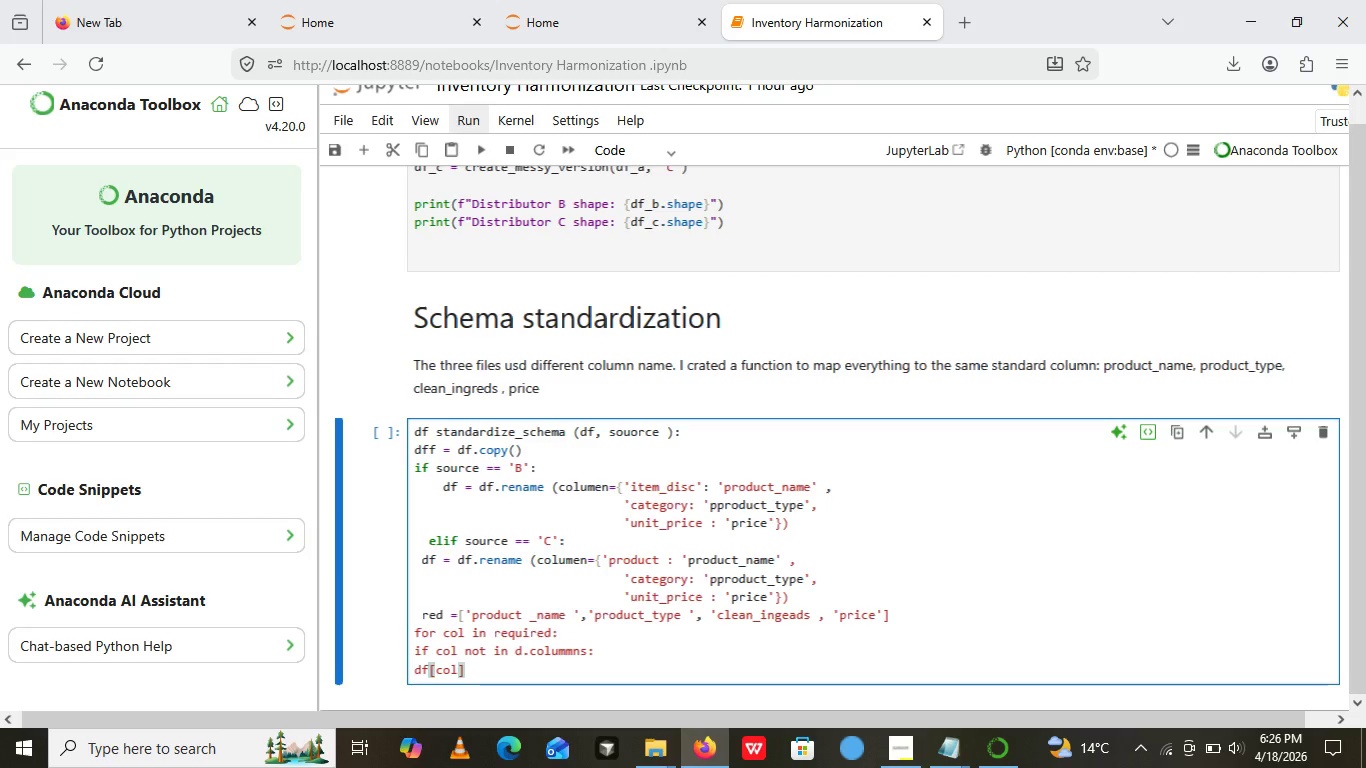 
key(ArrowRight)
 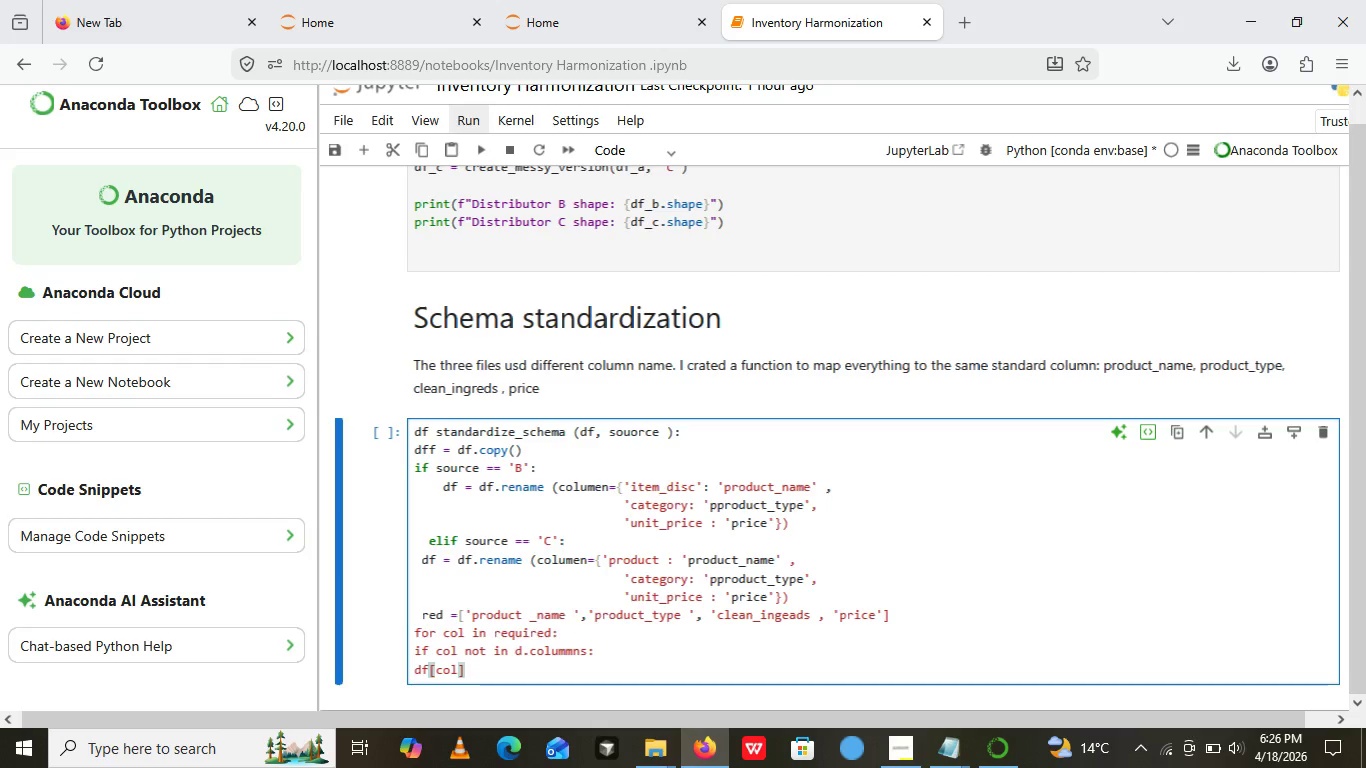 
key(ArrowRight)
 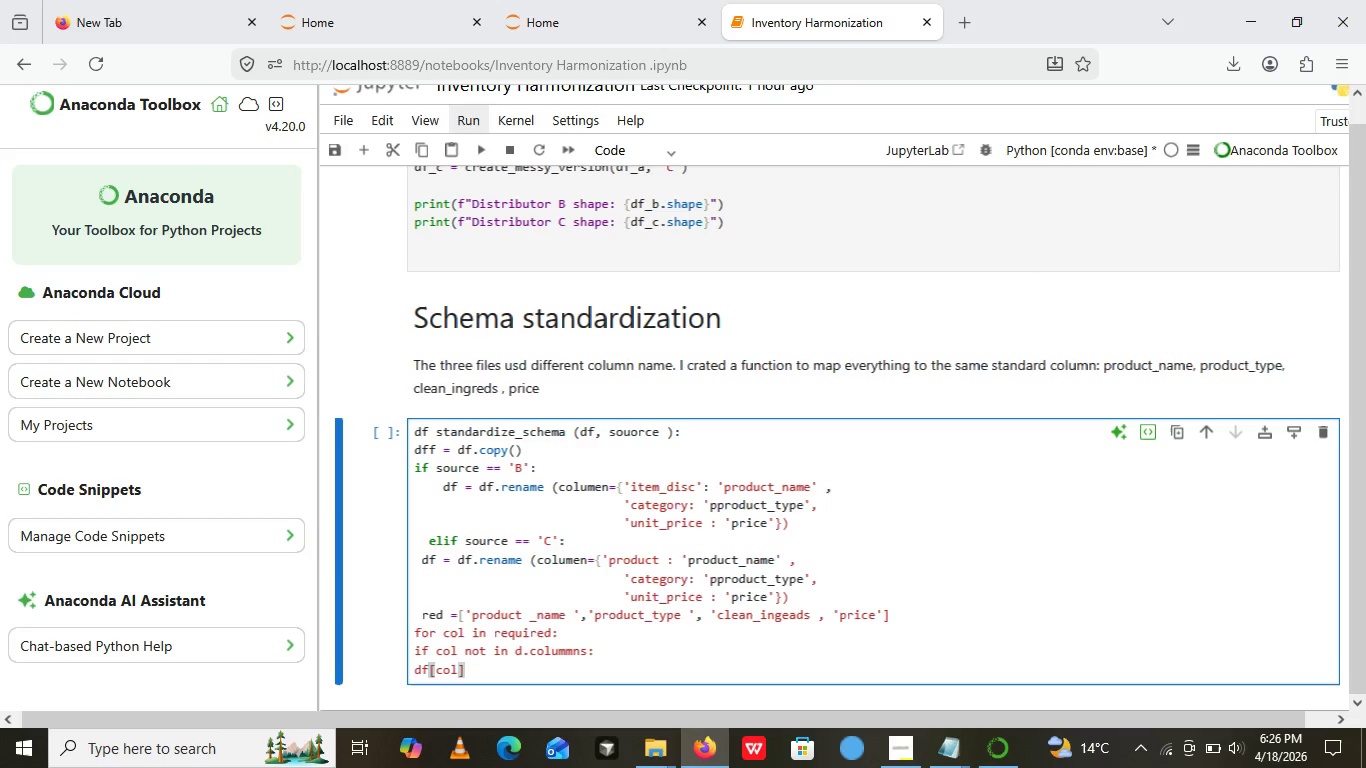 
type( =none)
 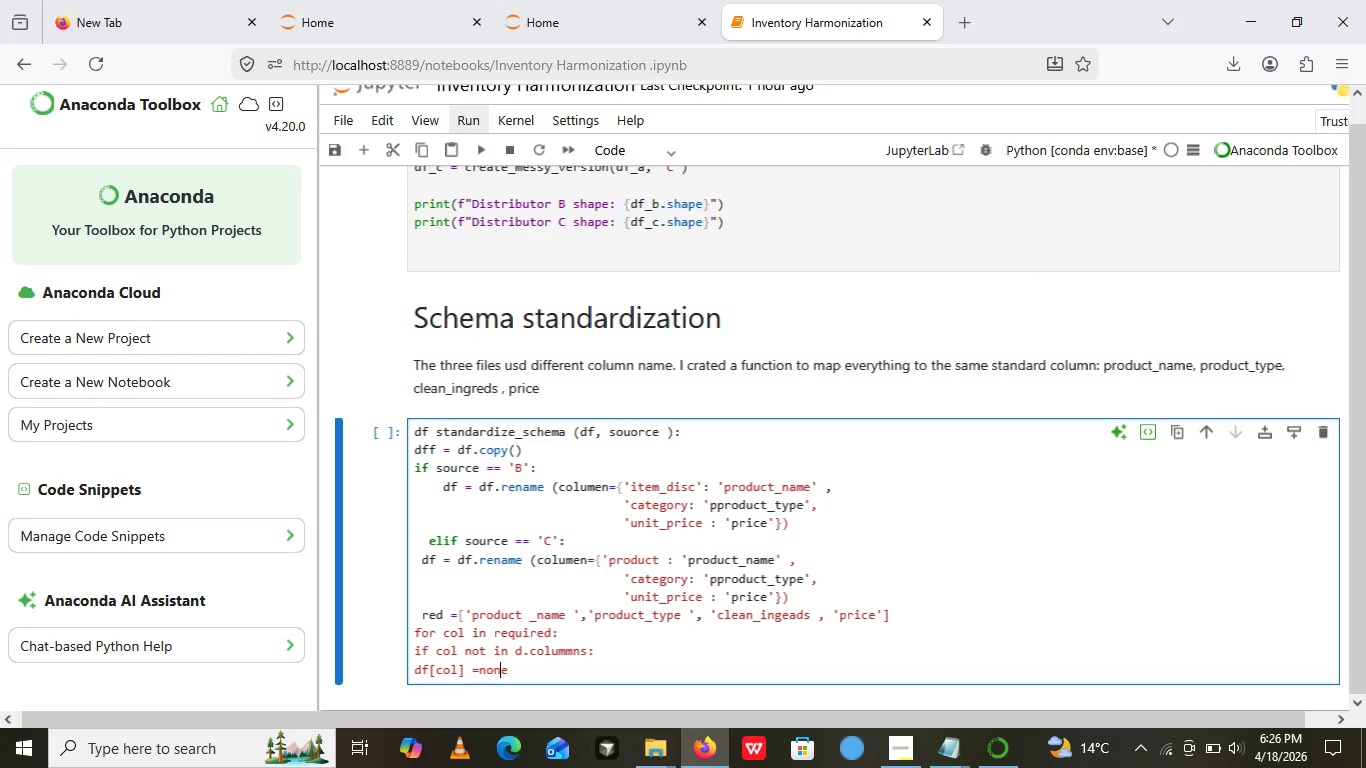 
key(ArrowLeft)
 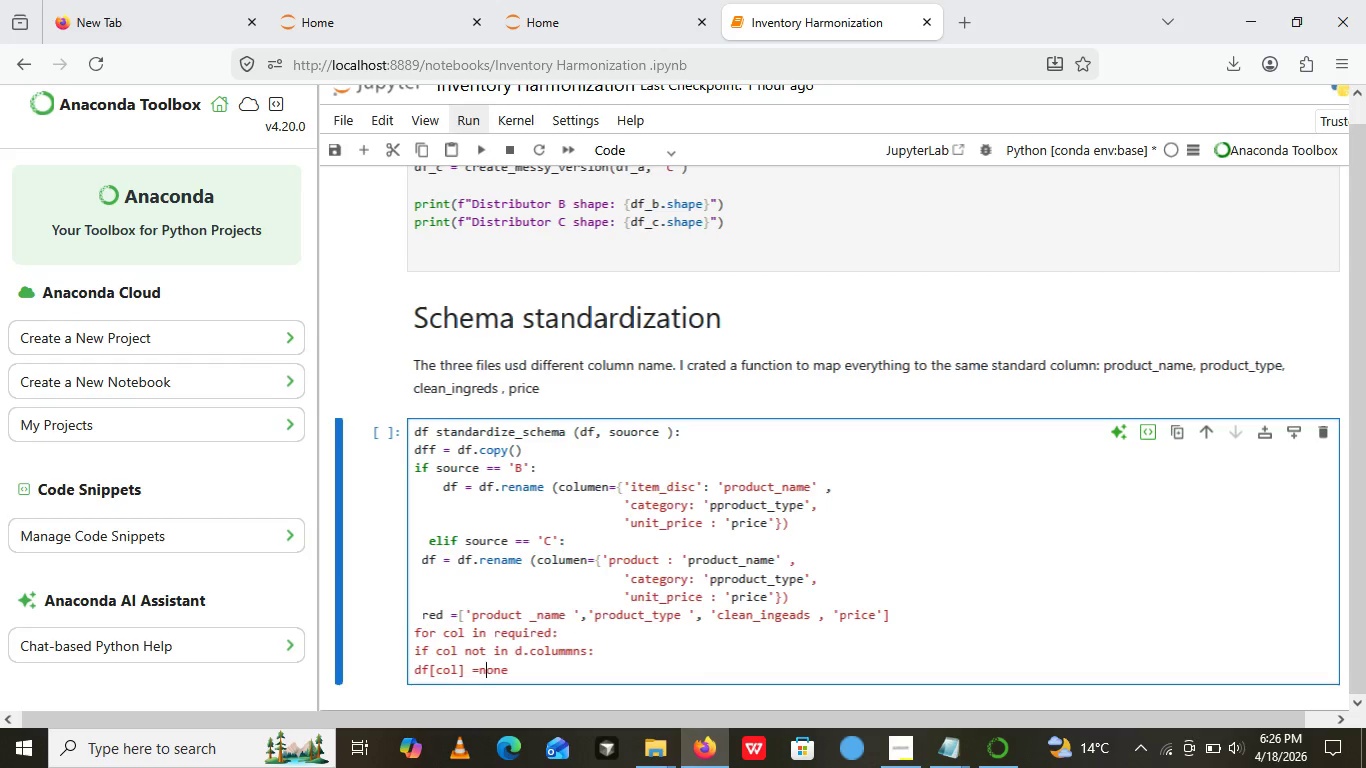 
key(ArrowLeft)
 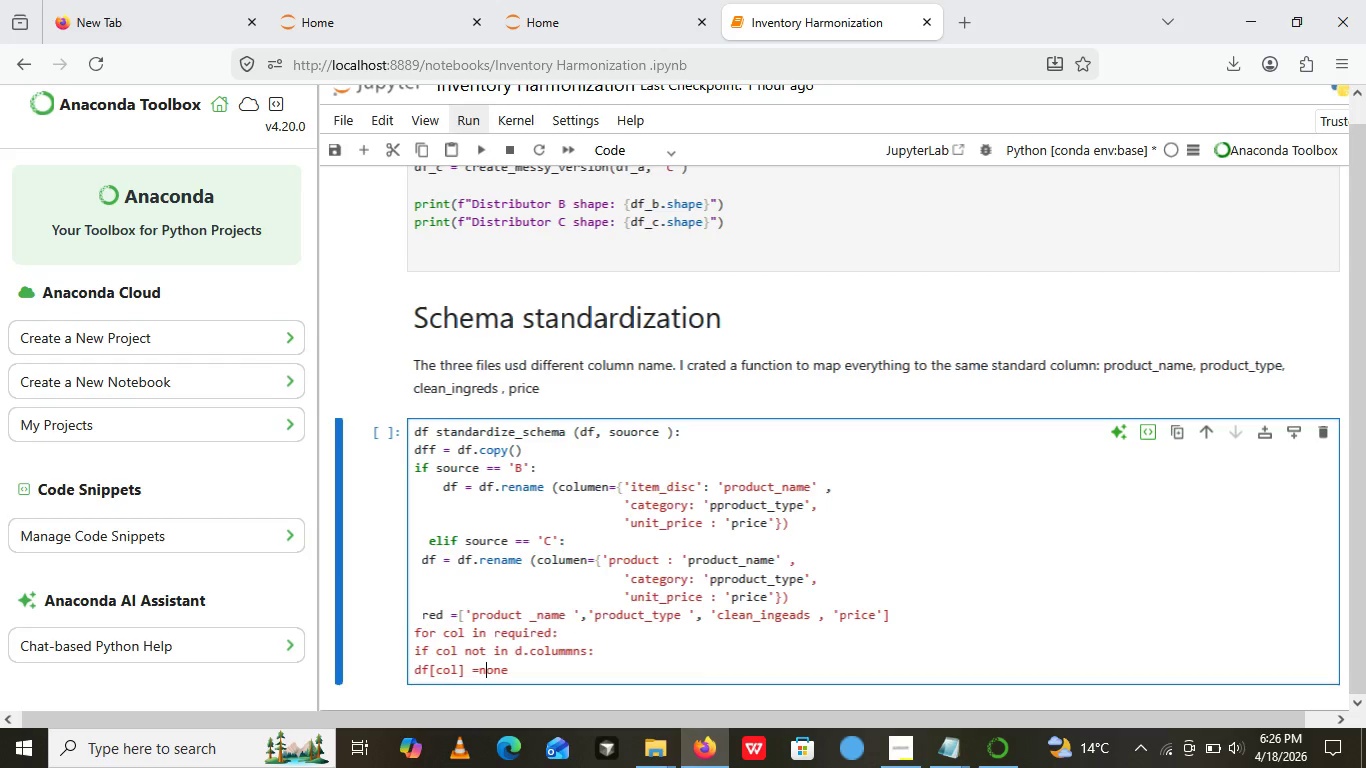 
key(ArrowLeft)
 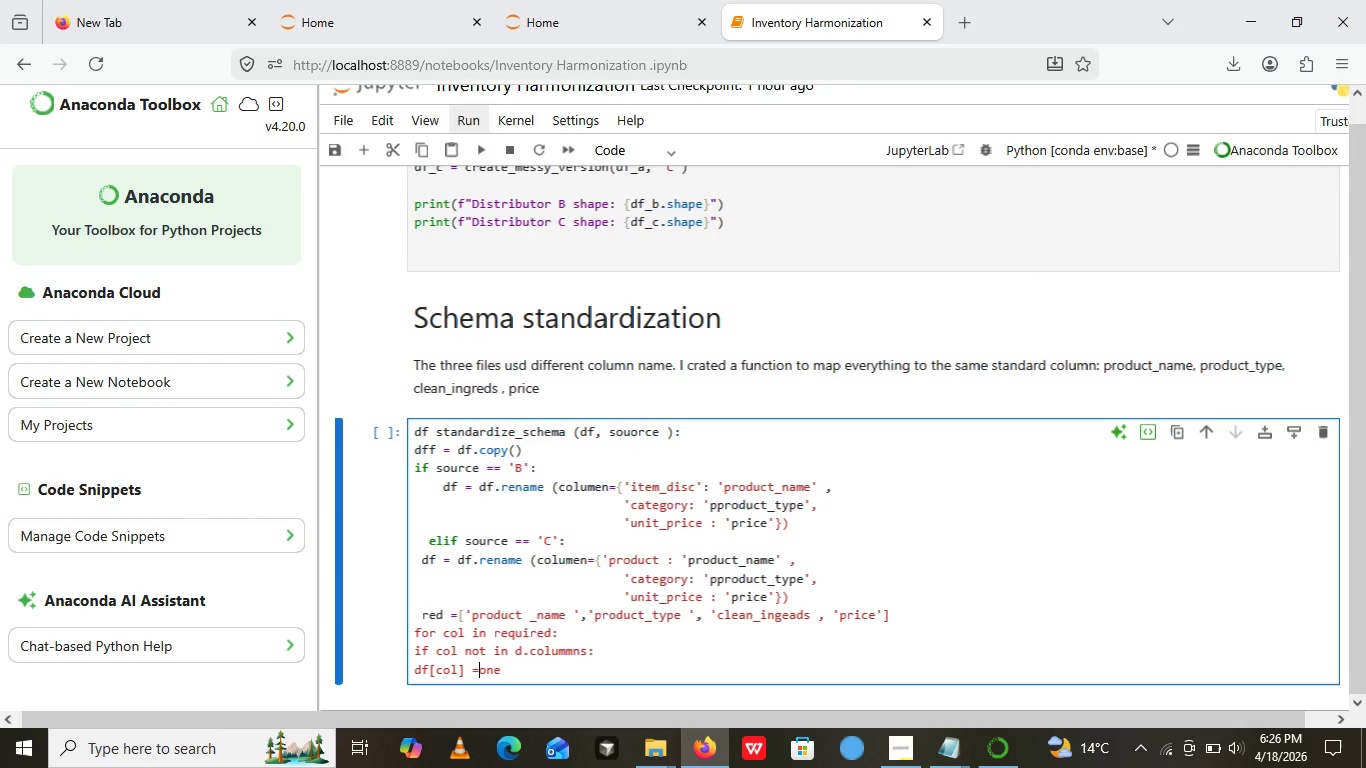 
key(Backspace)
 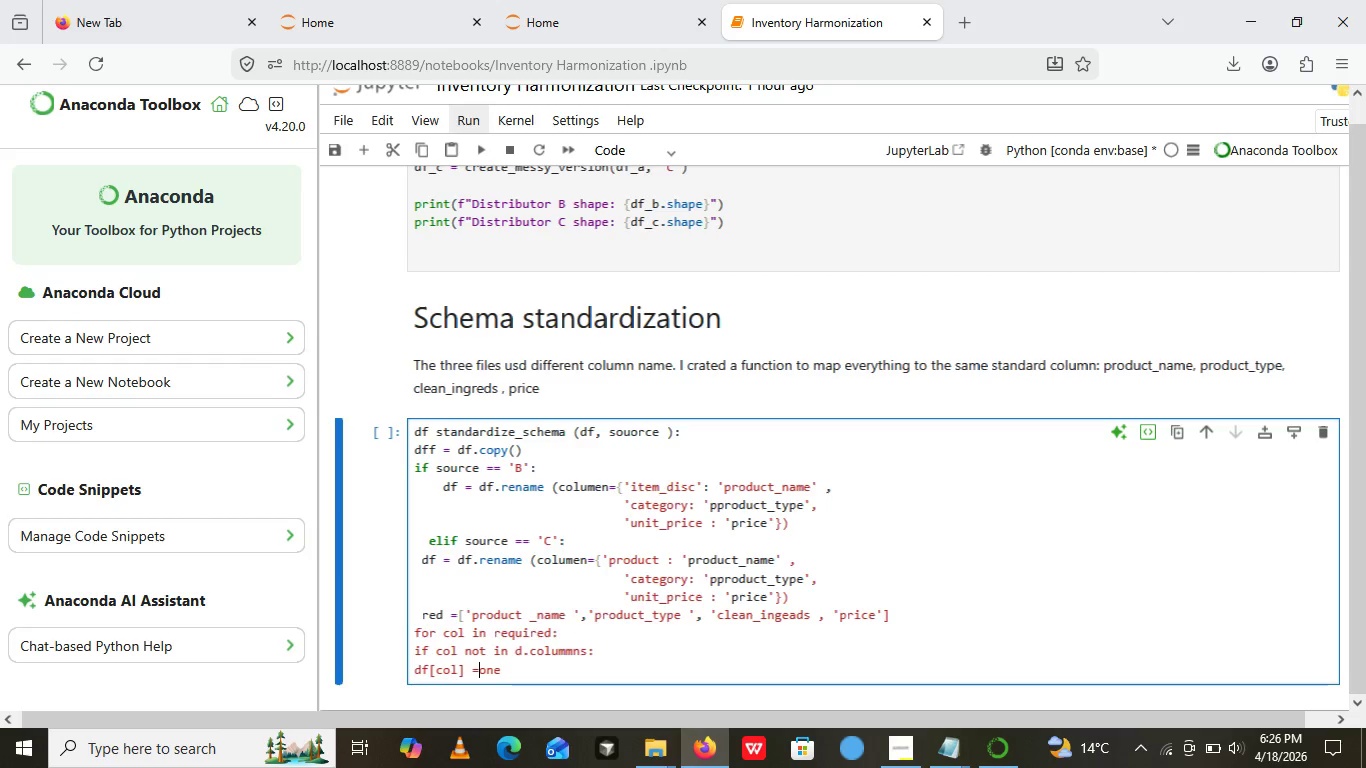 
key(Shift+N)
 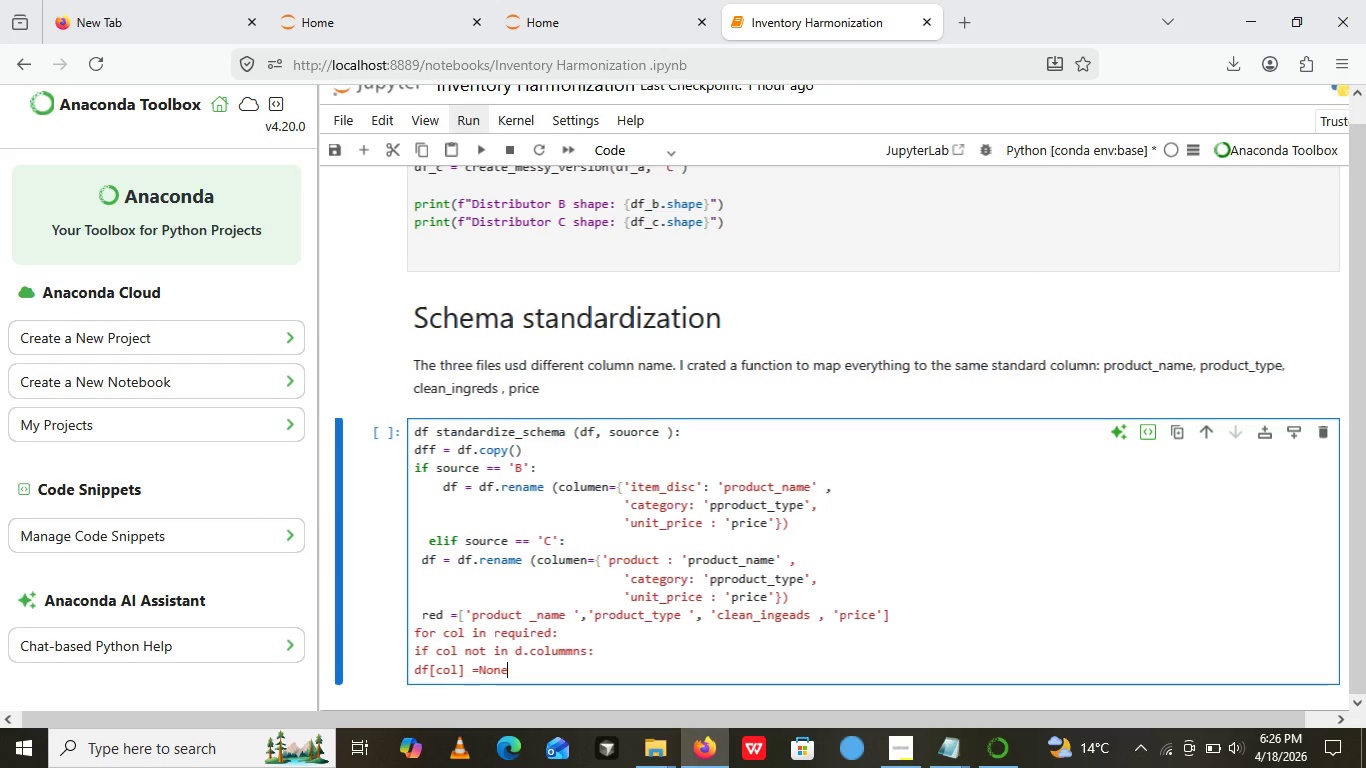 
key(ArrowRight)
 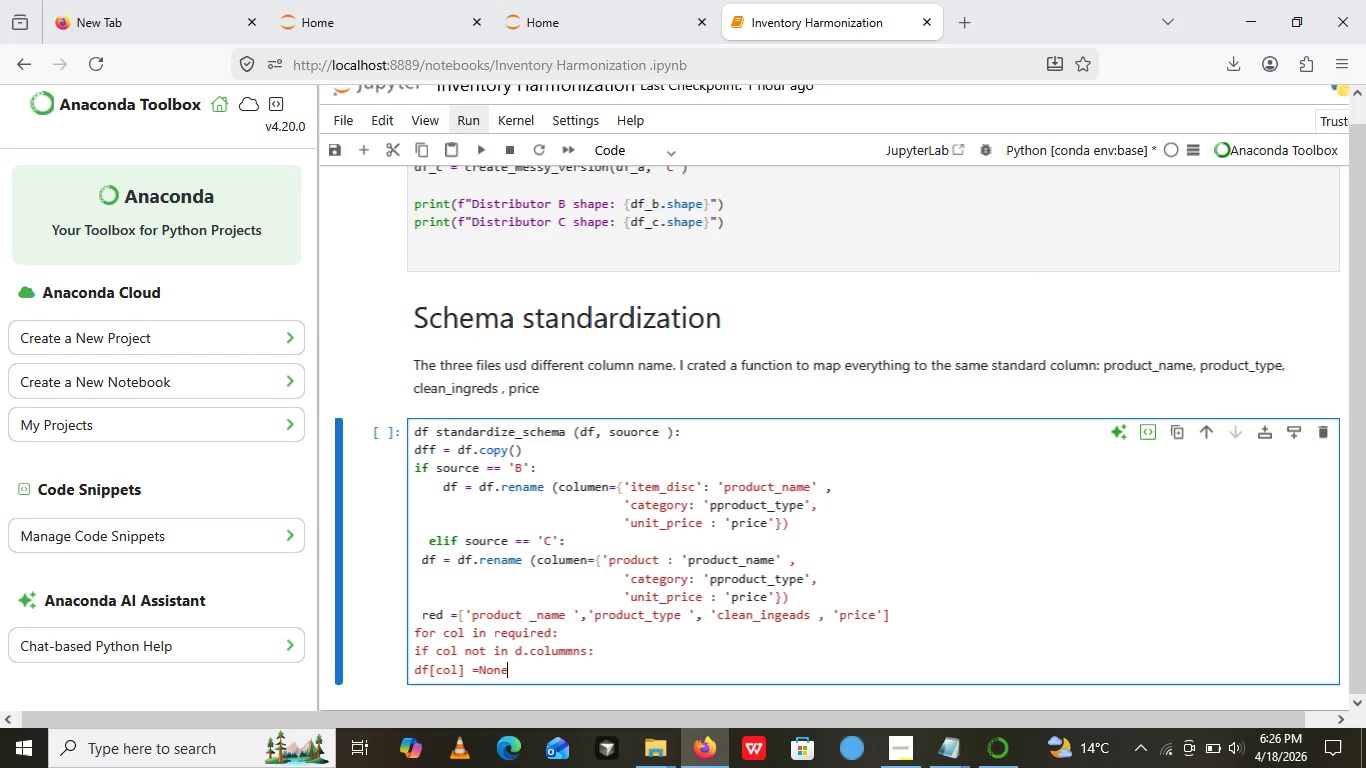 
key(ArrowRight)
 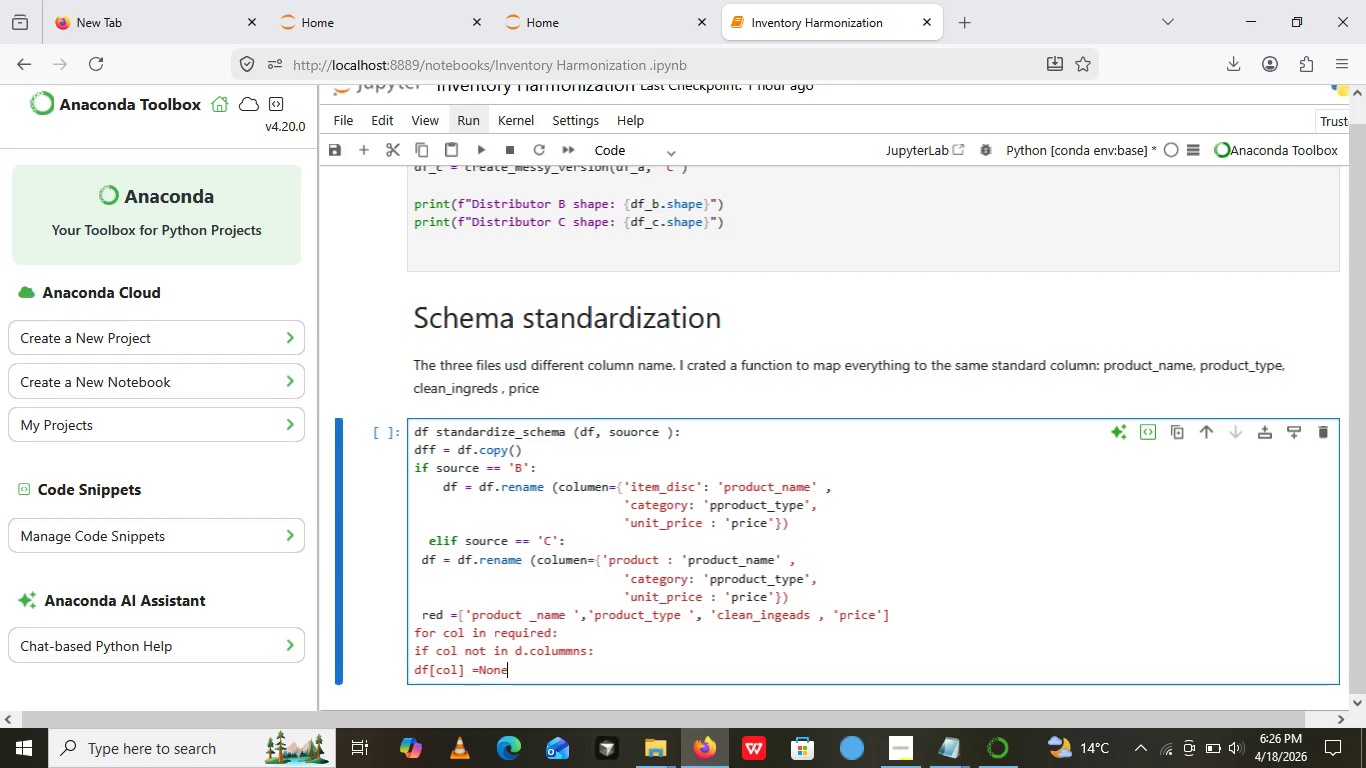 
key(ArrowRight)
 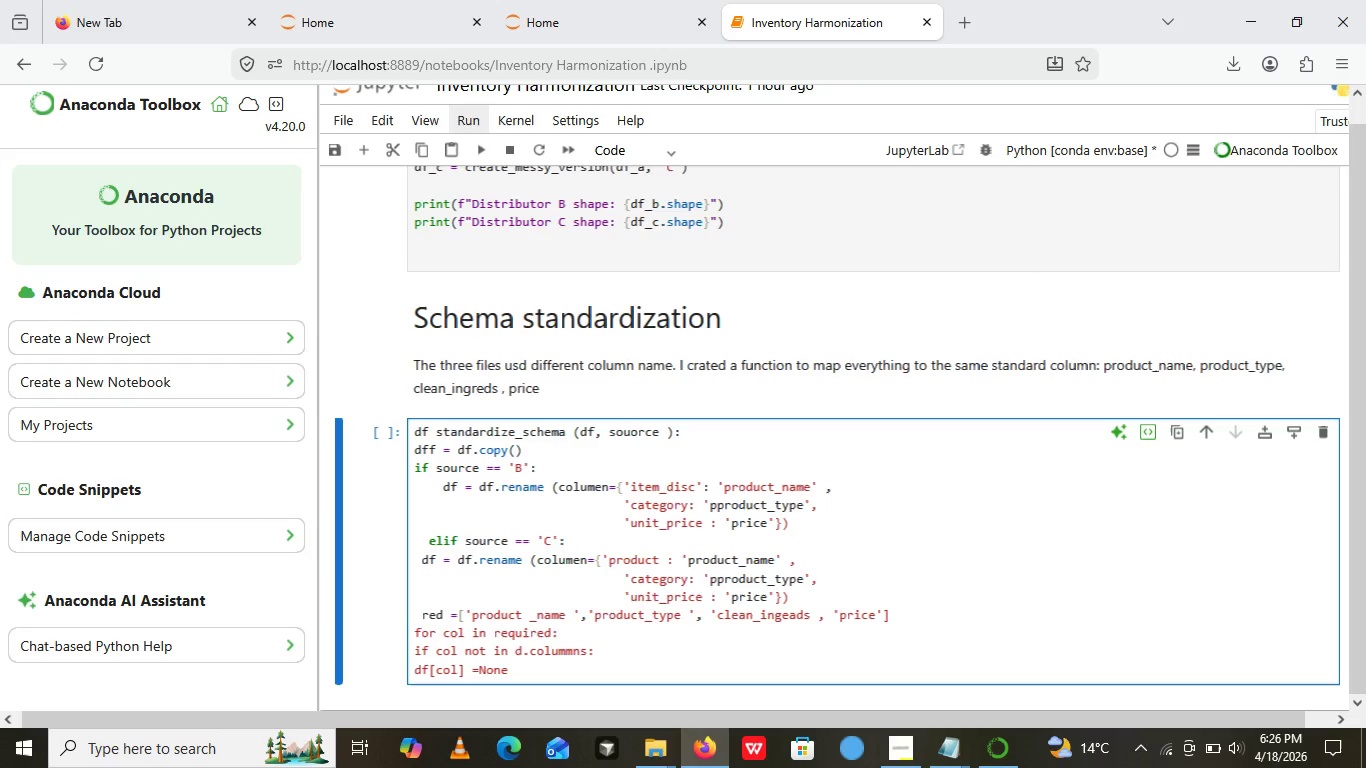 
key(ArrowRight)
 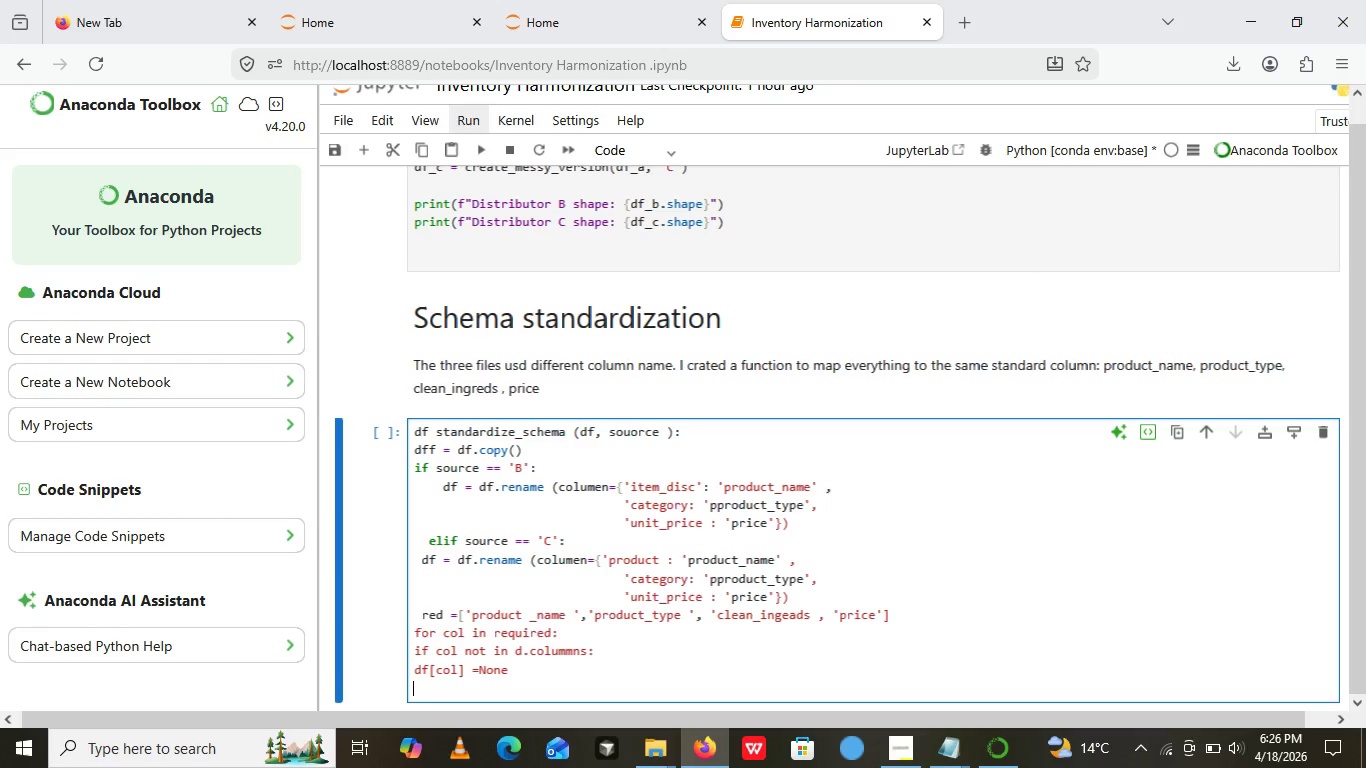 
key(Enter)
 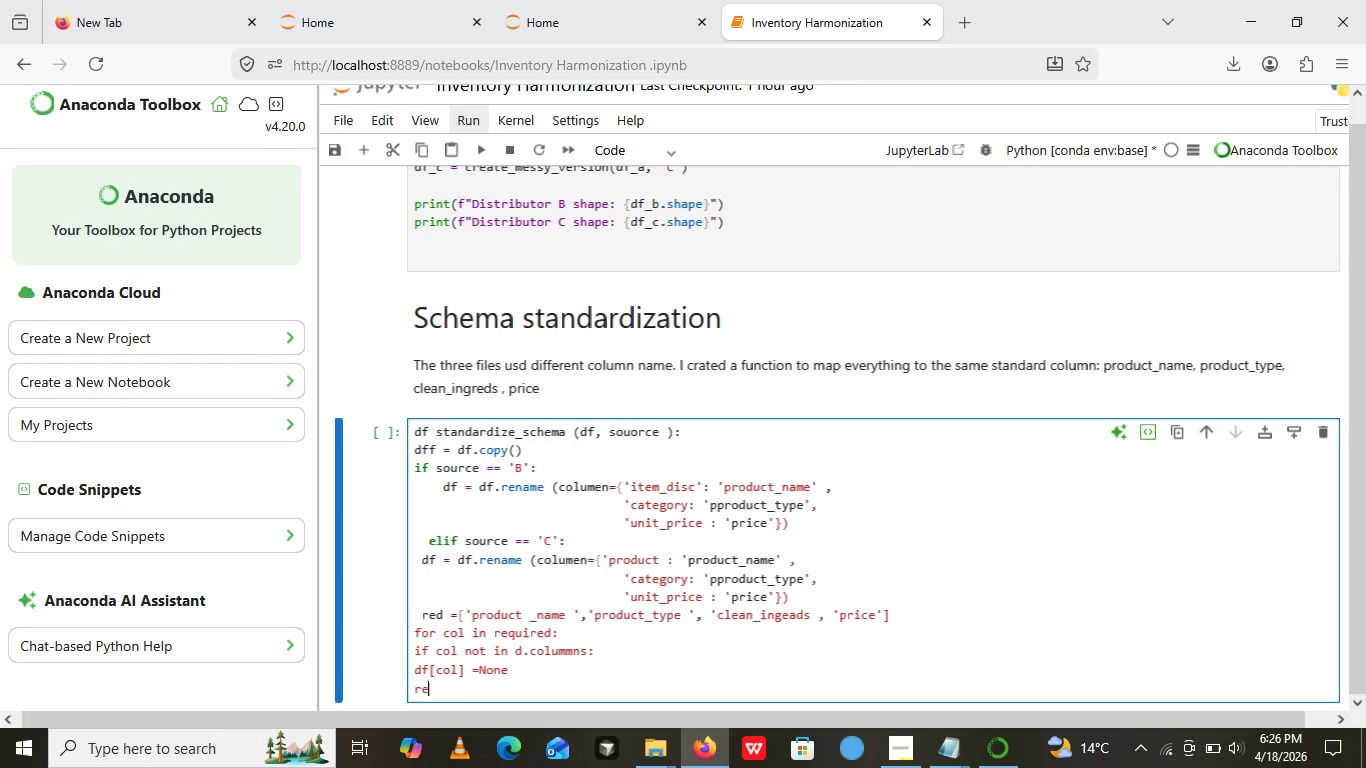 
type(return df[])
 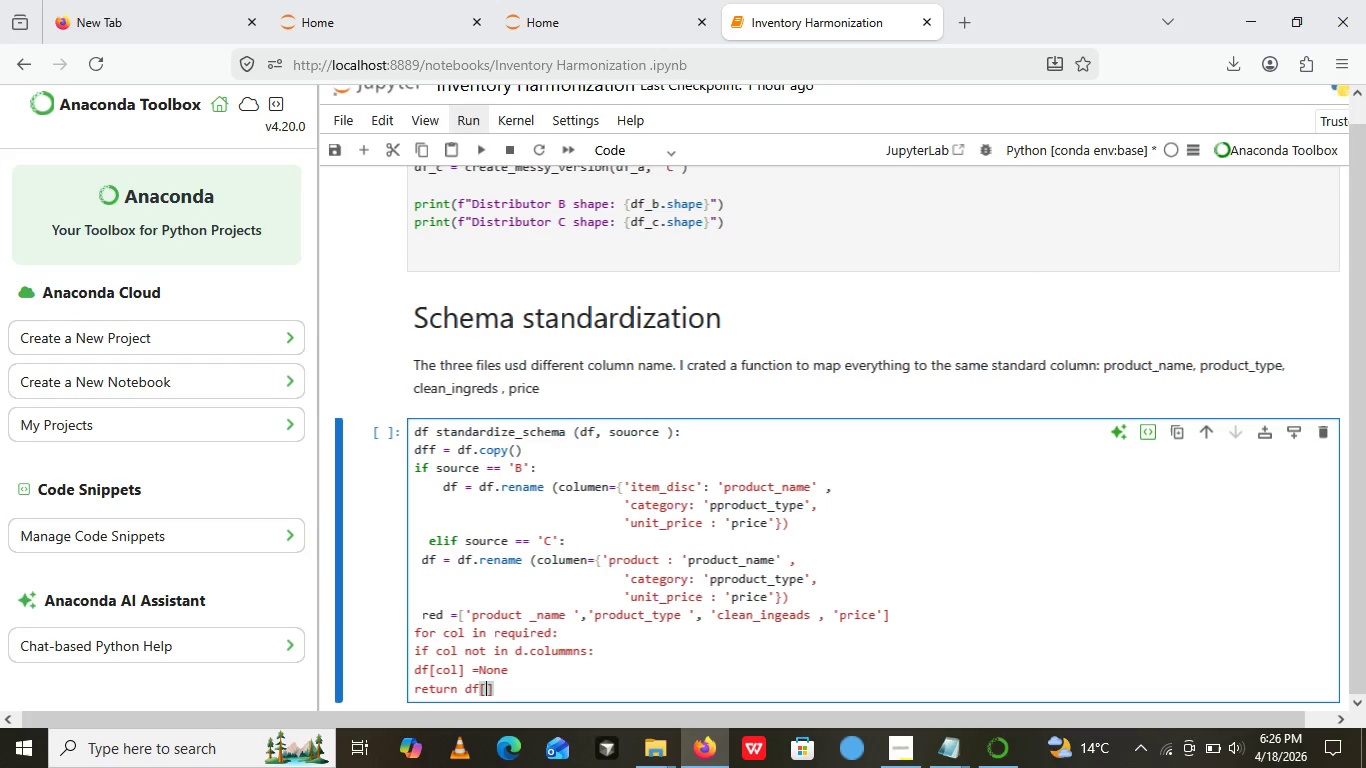 
key(ArrowLeft)
 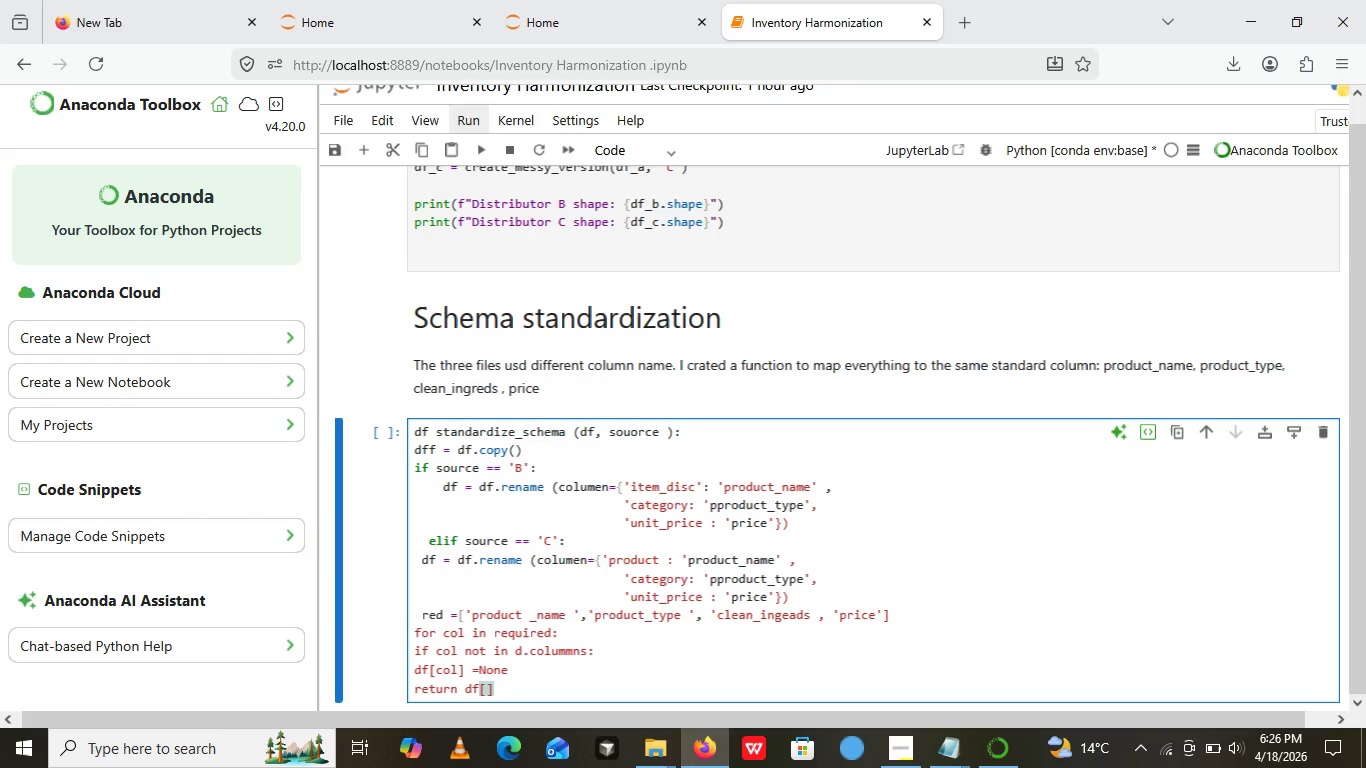 
wait(6.47)
 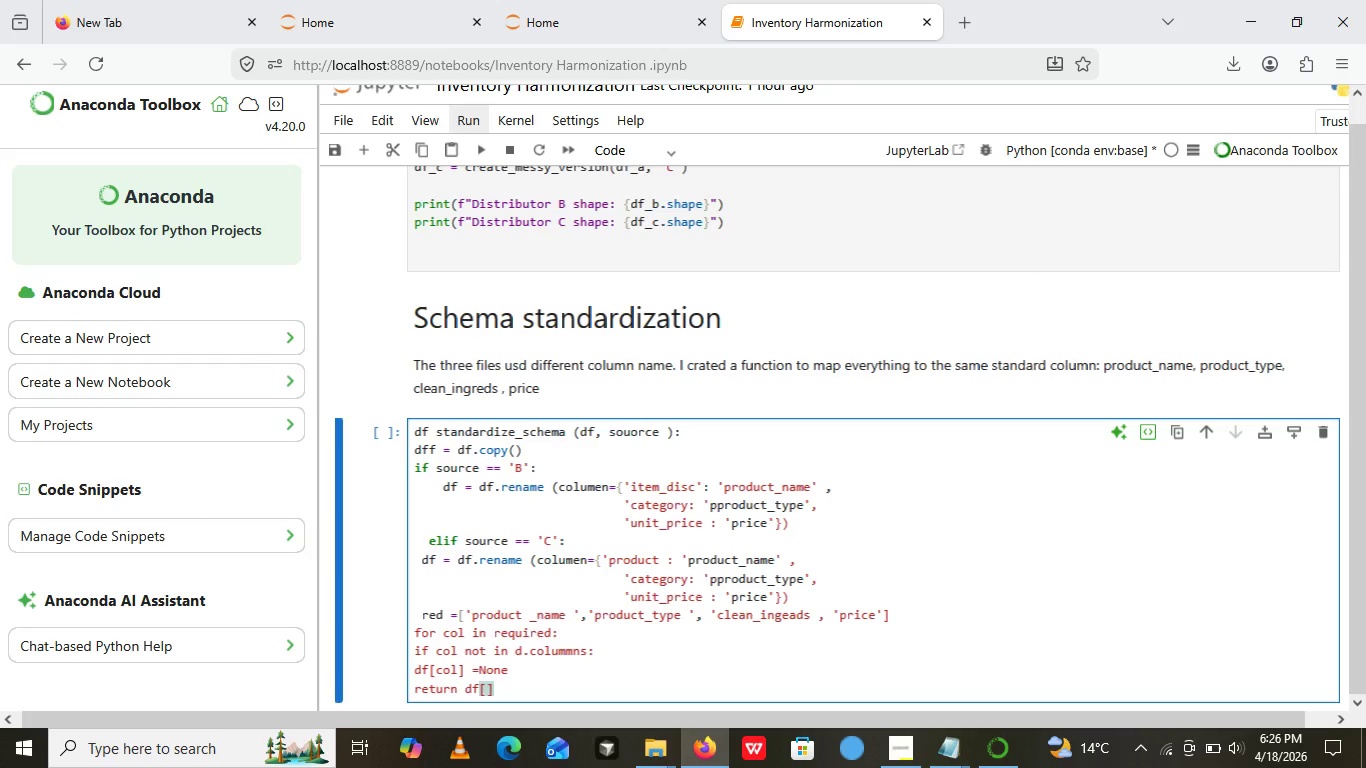 
type(require)
 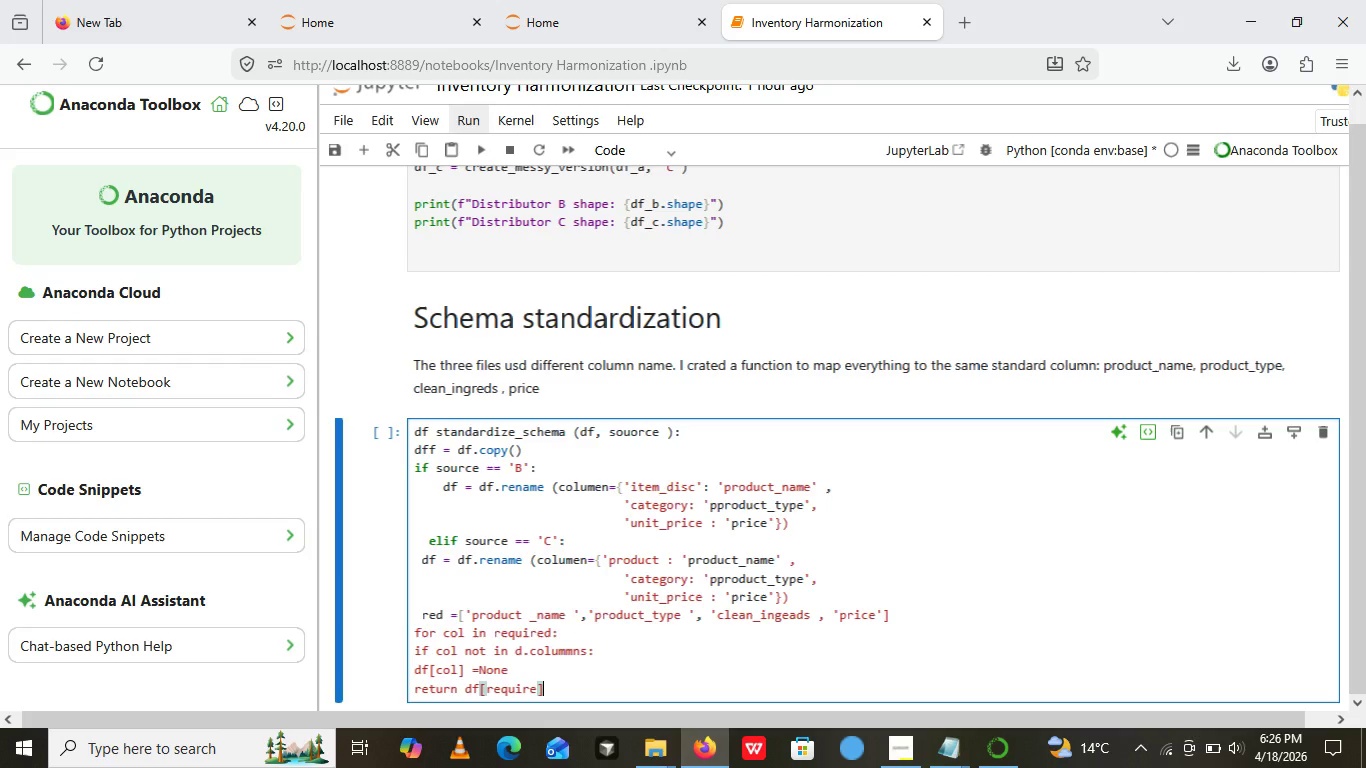 
key(ArrowRight)
 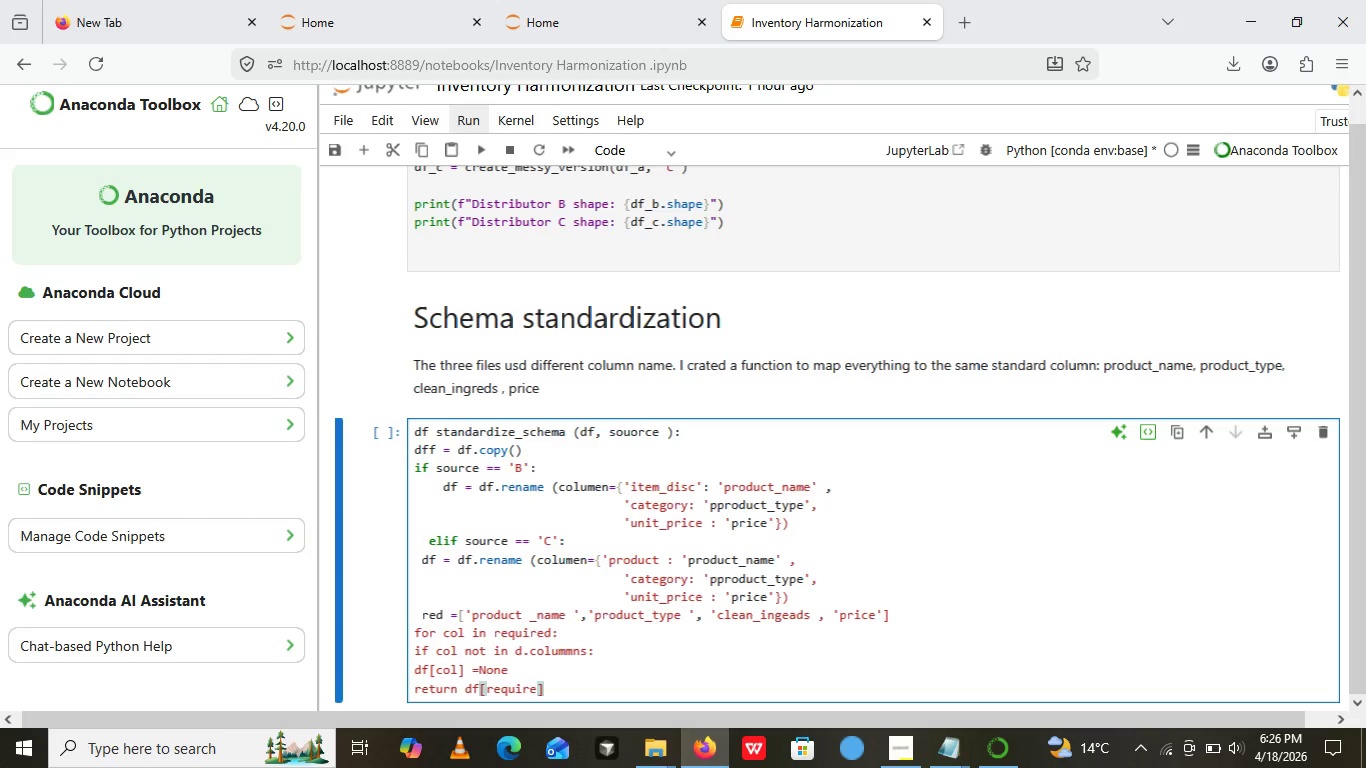 
key(ArrowRight)
 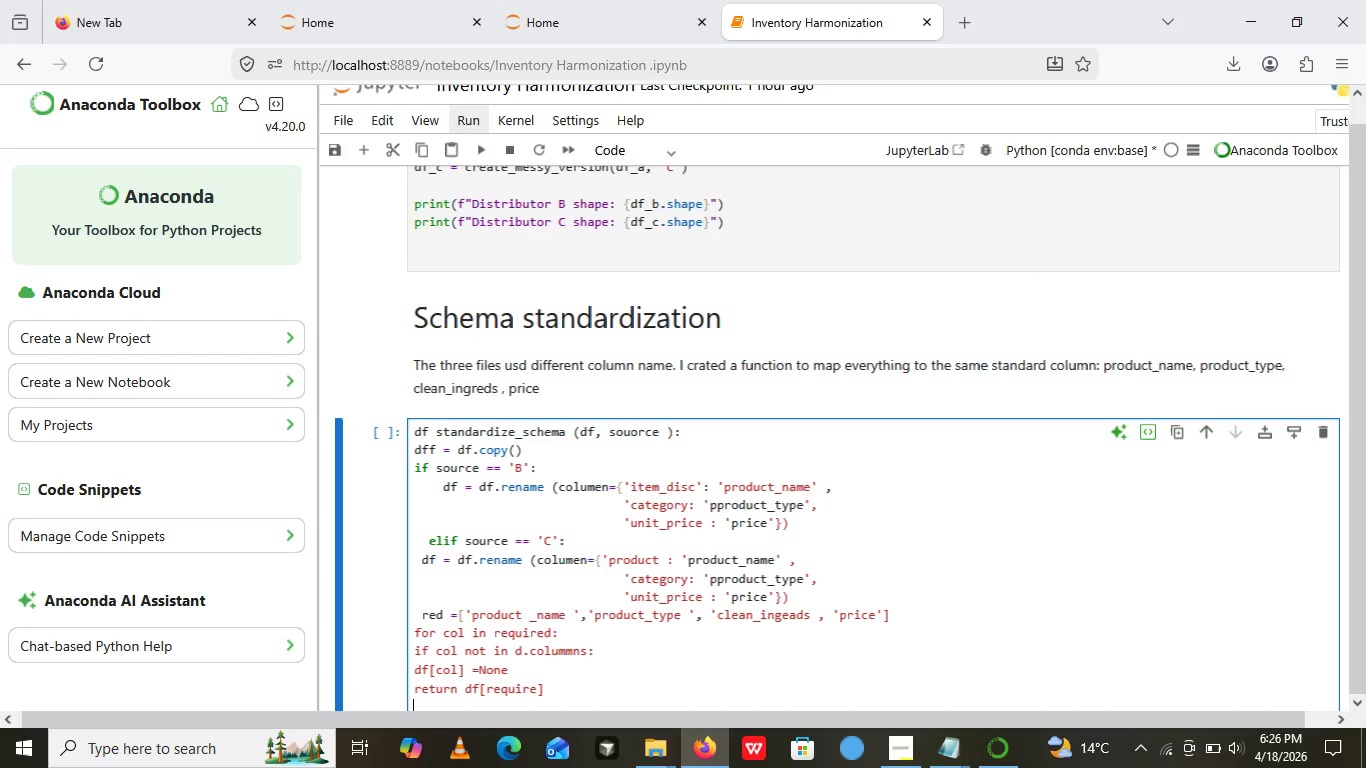 
key(Enter)
 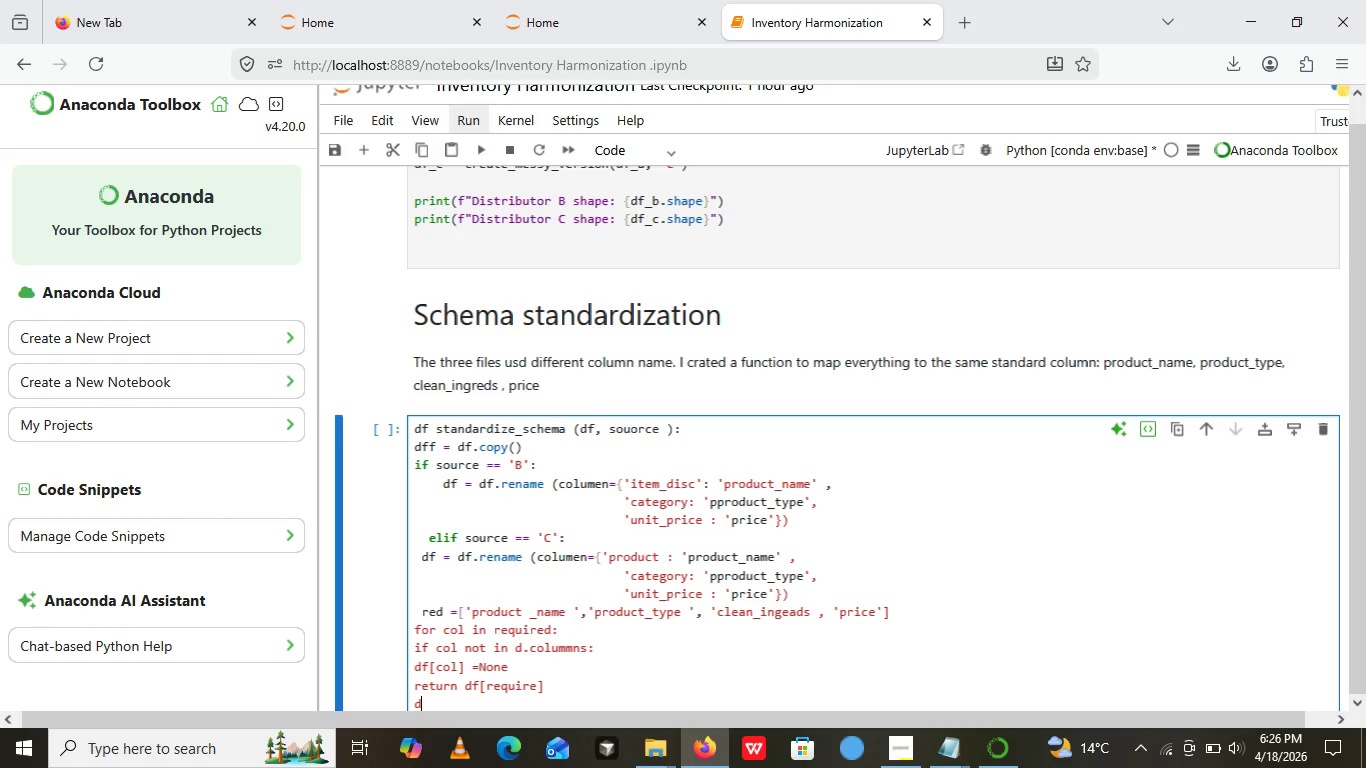 
type(df_a-)
 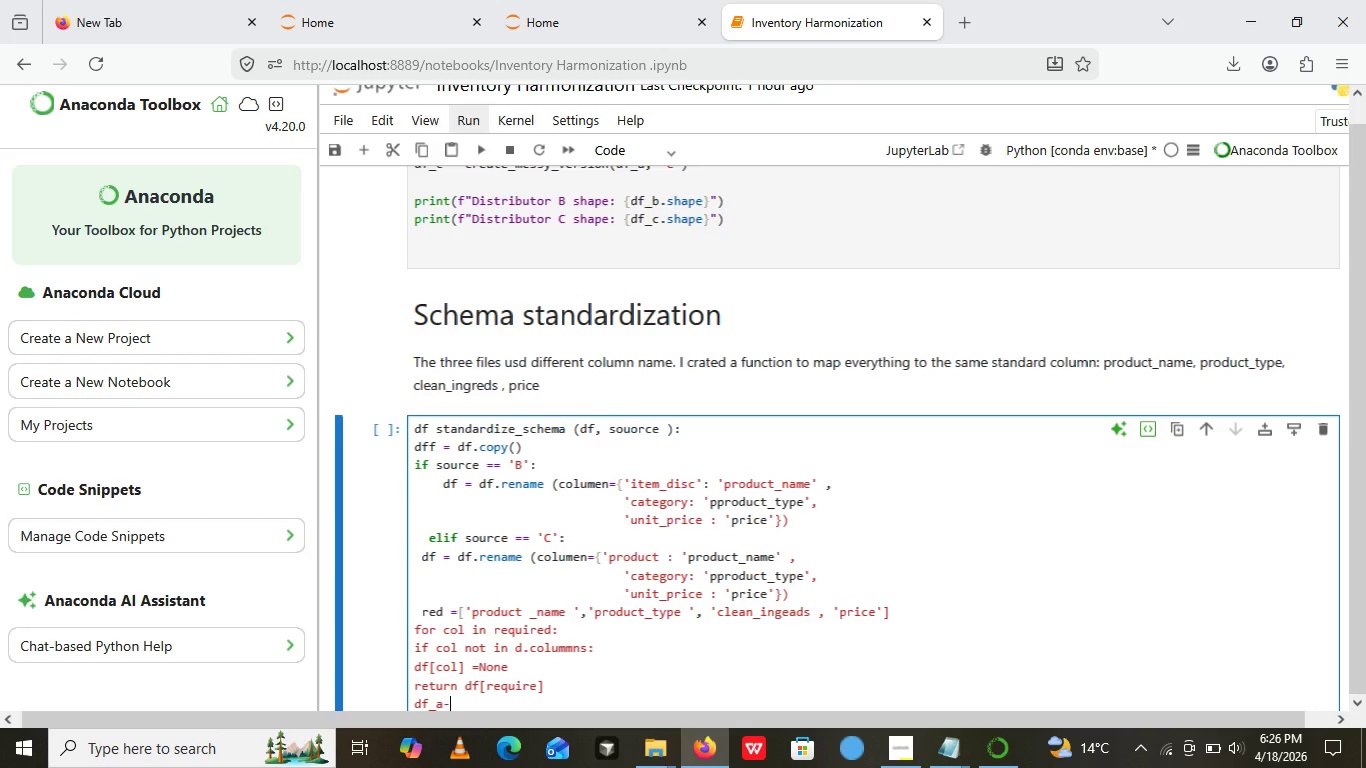 
left_click([827, 630])
 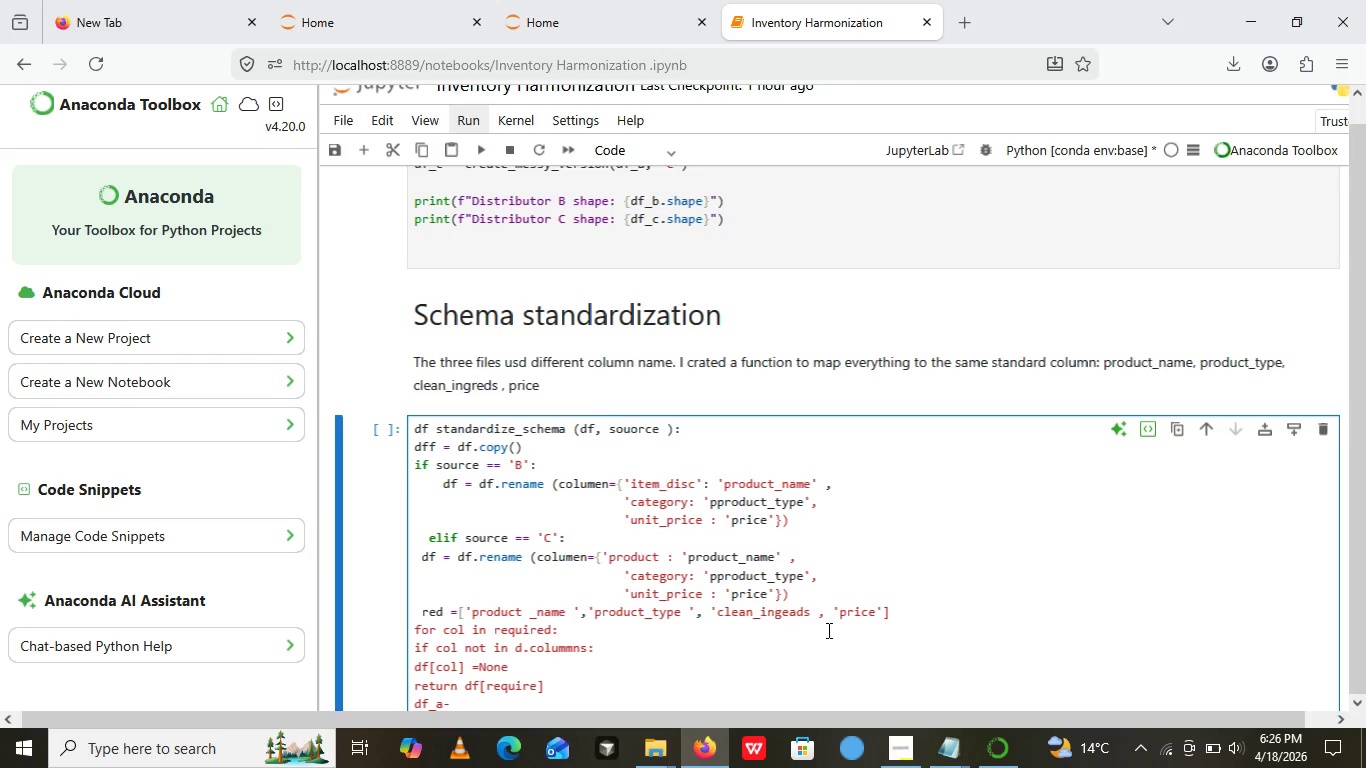 
key(Control+A)
 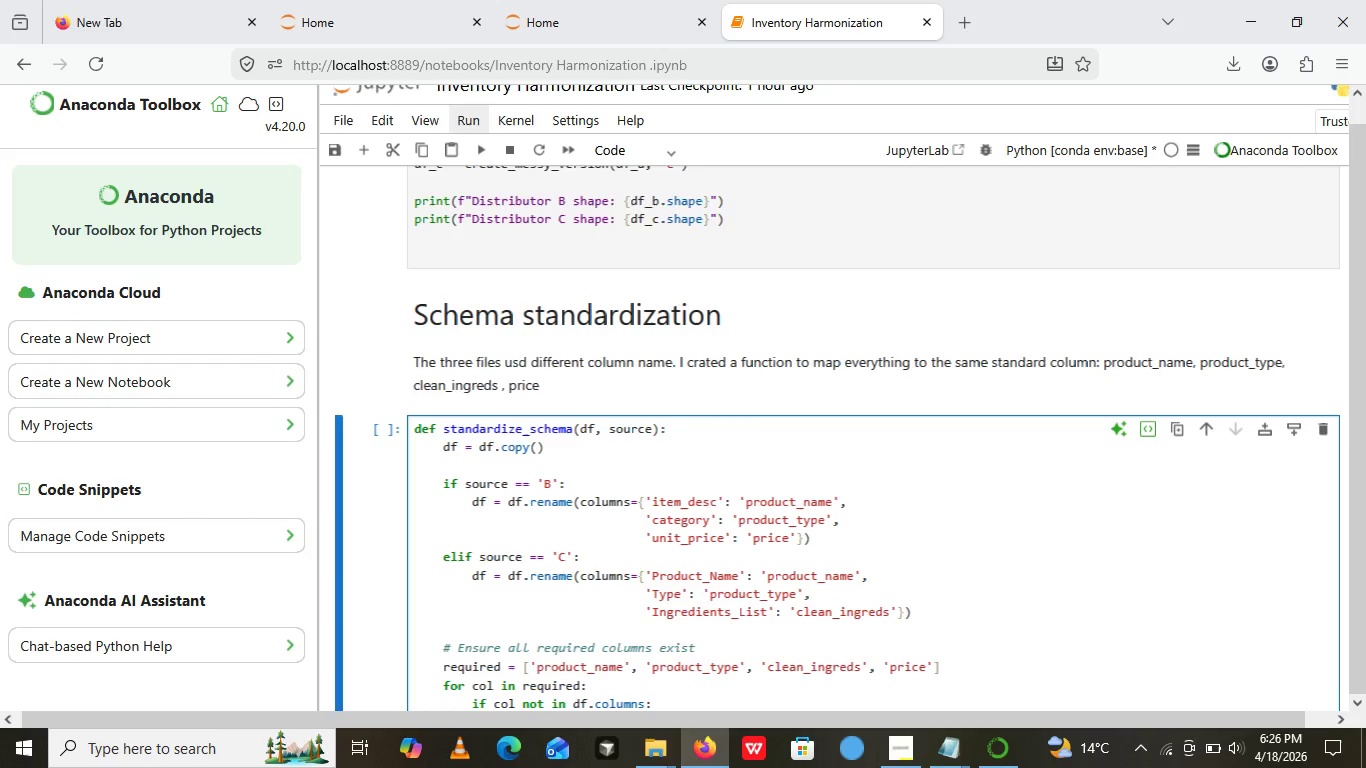 
key(Control+V)
 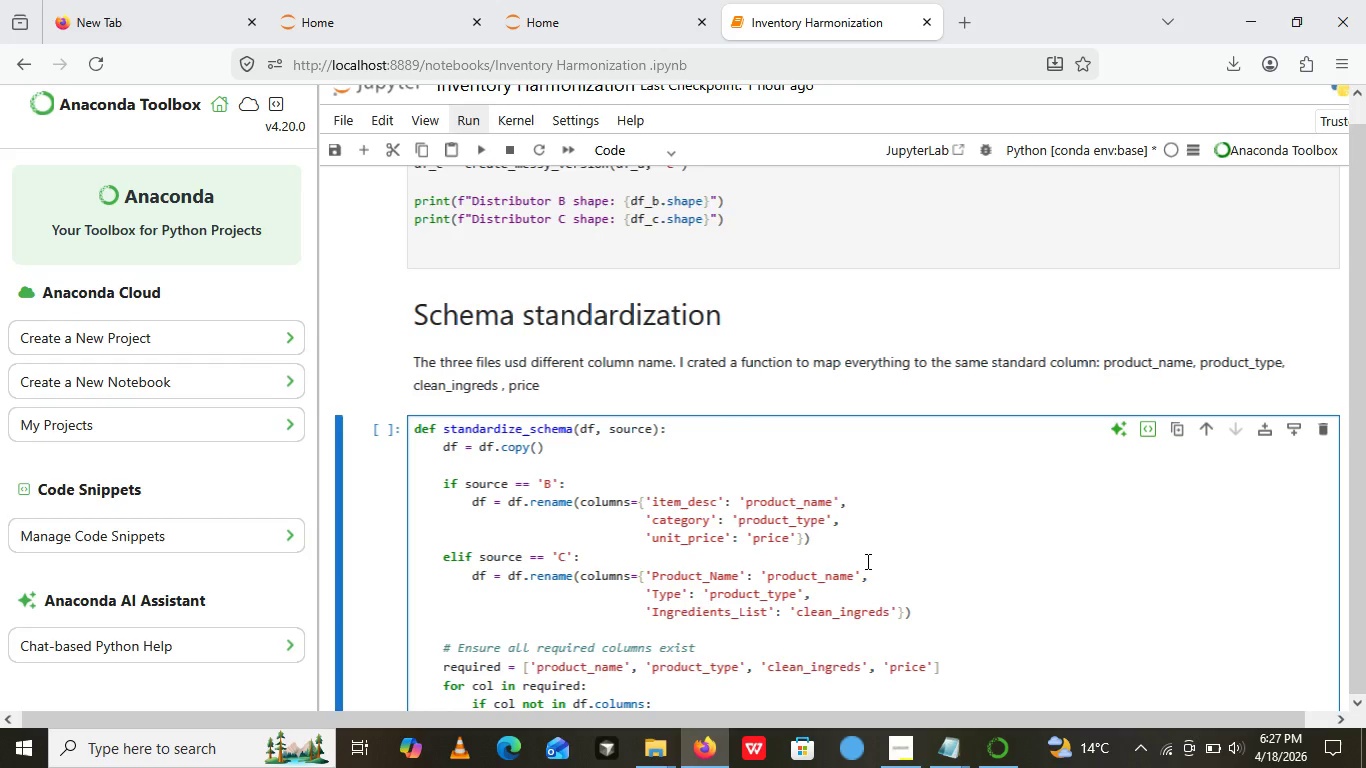 
wait(11.75)
 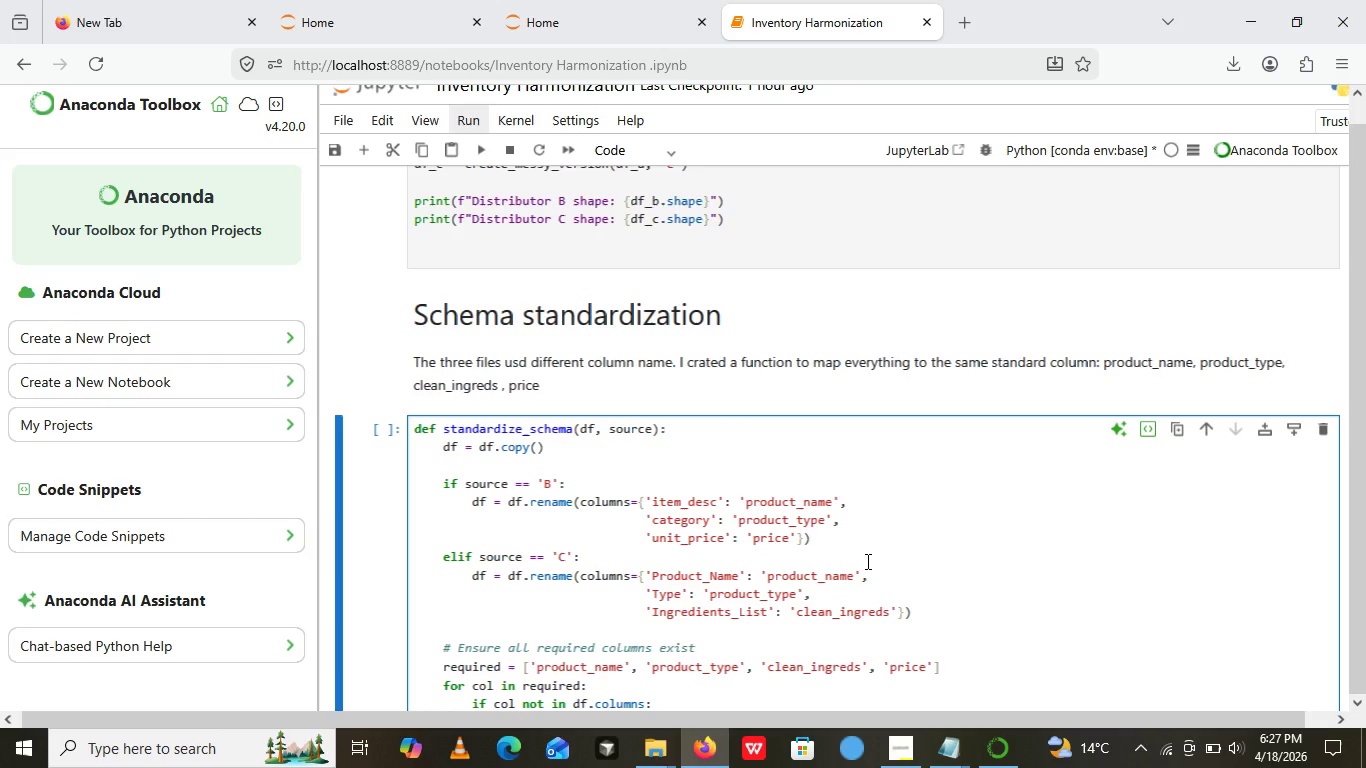 
left_click([588, 676])
 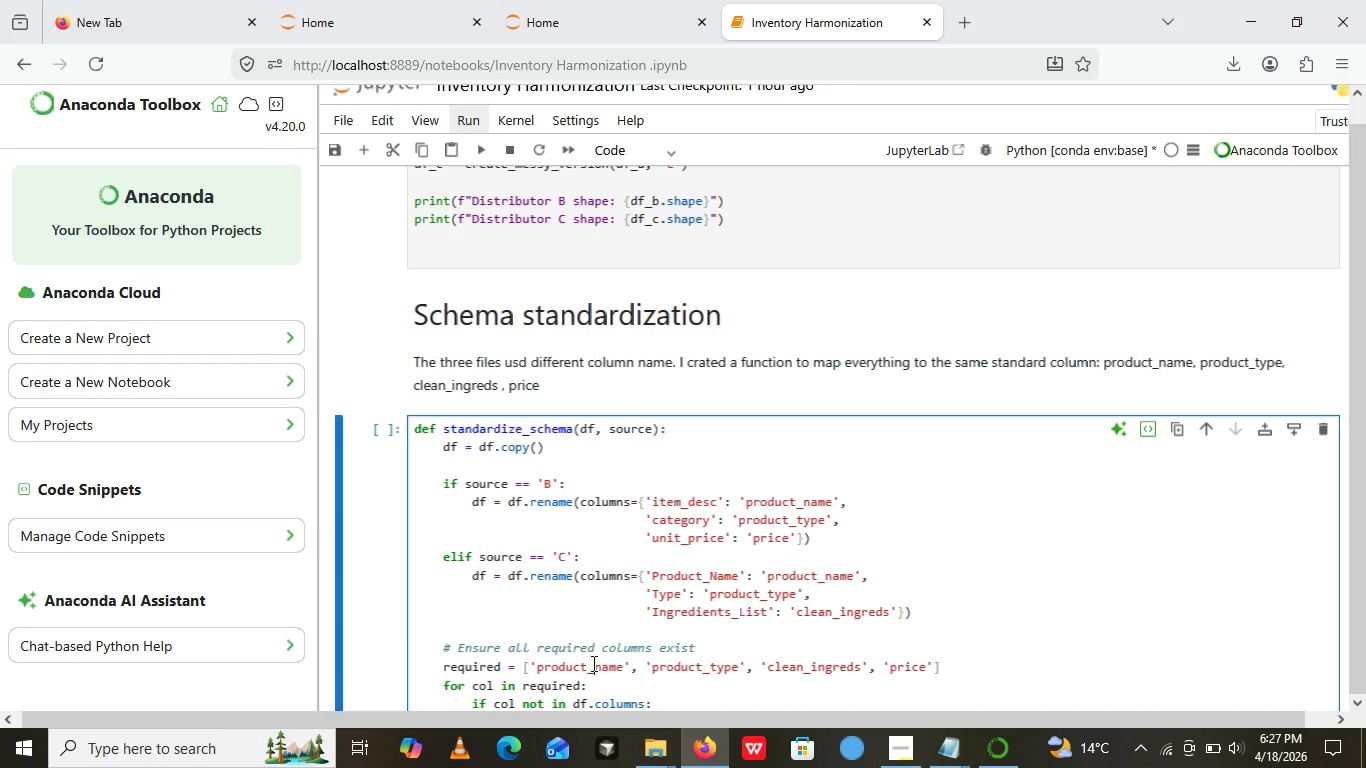 
left_click([592, 663])
 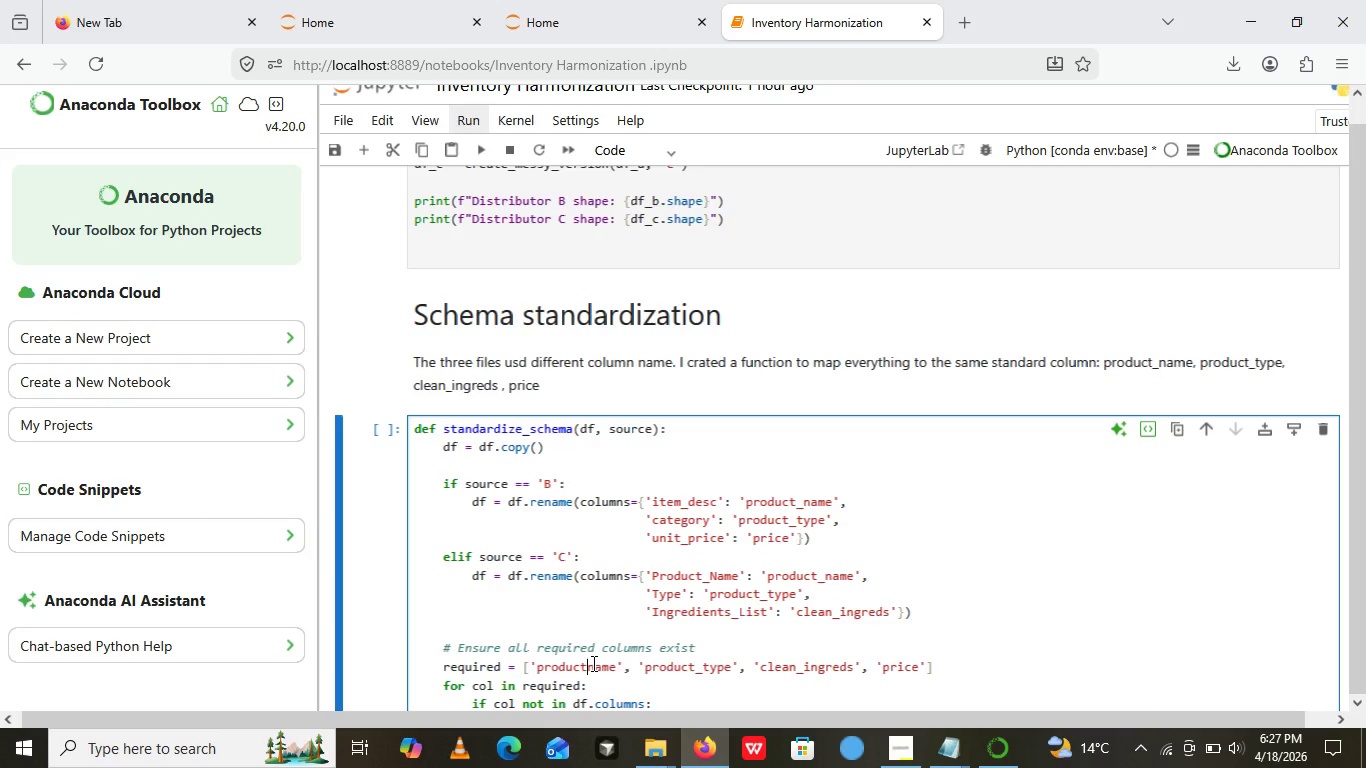 
key(Backspace)
 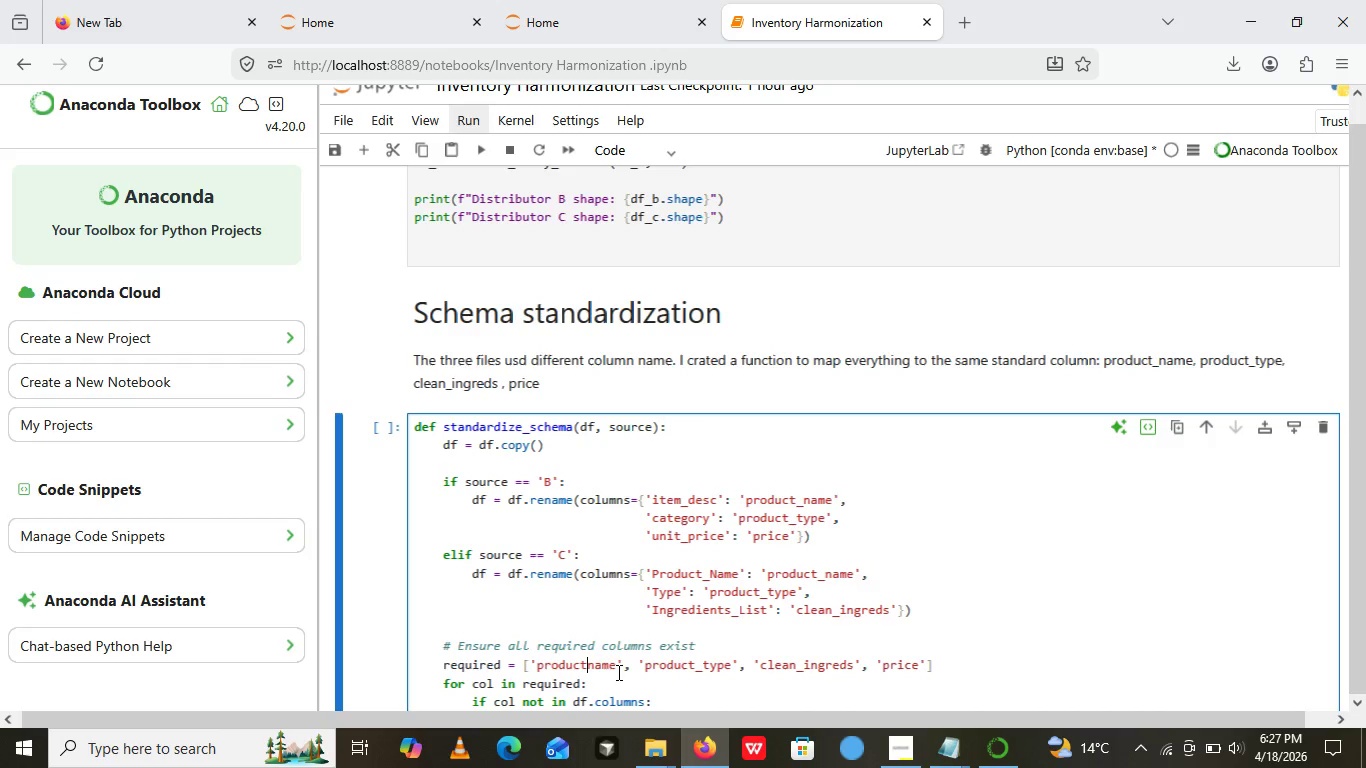 
left_click([617, 672])
 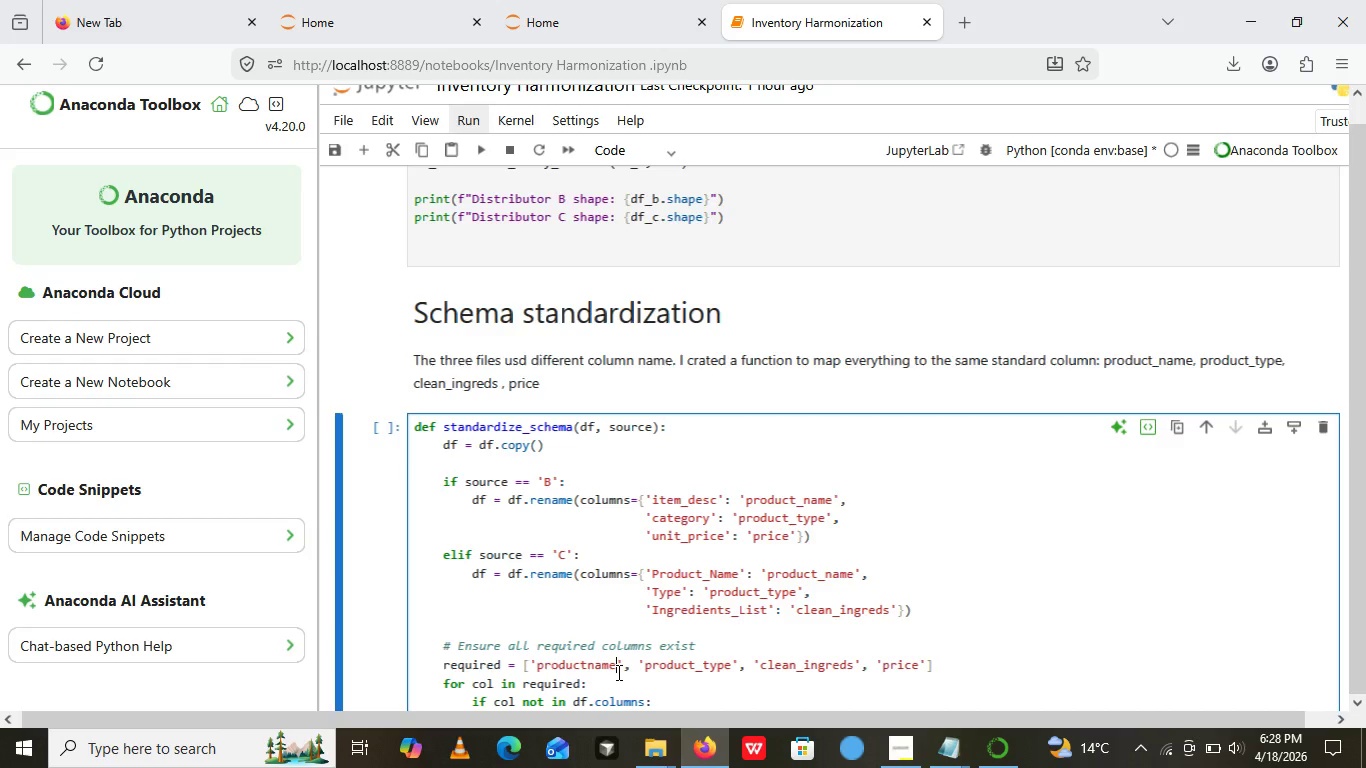 
wait(111.67)
 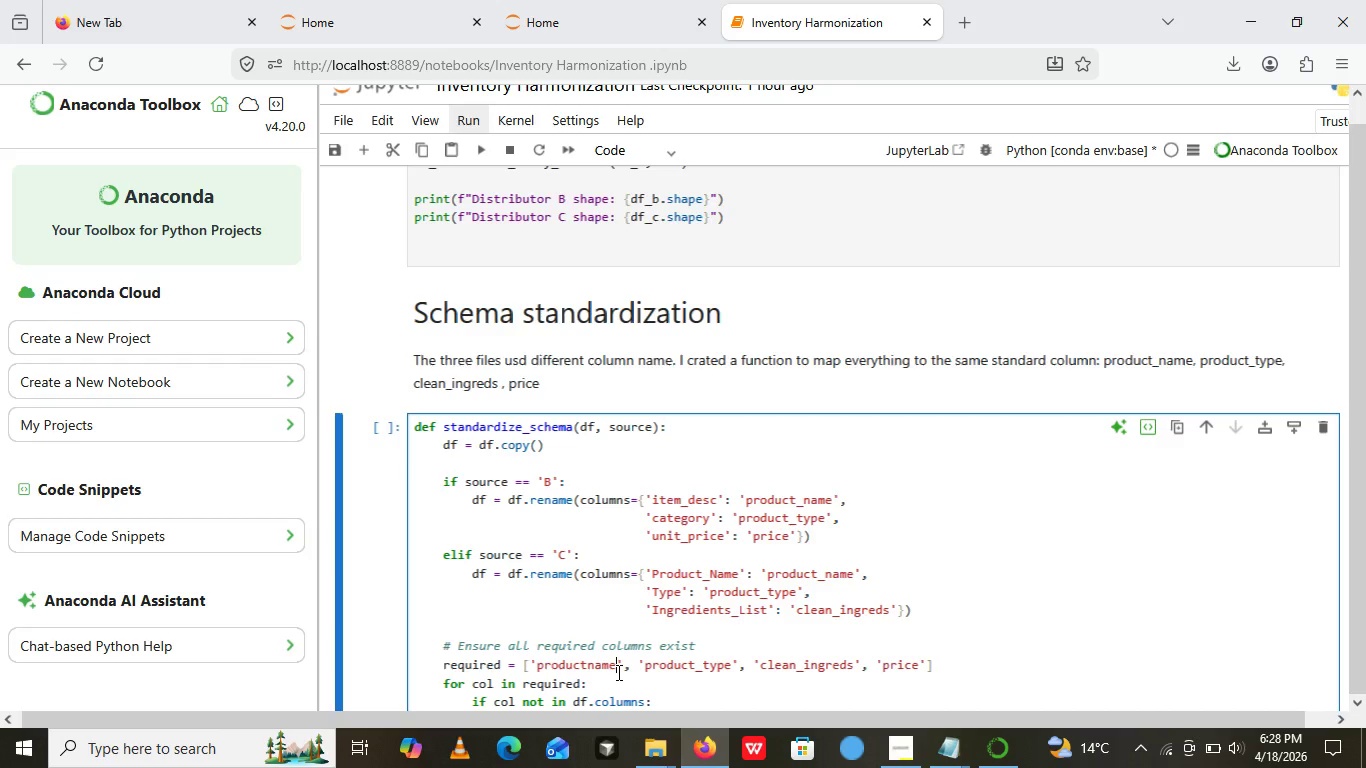 
left_click([456, 632])
 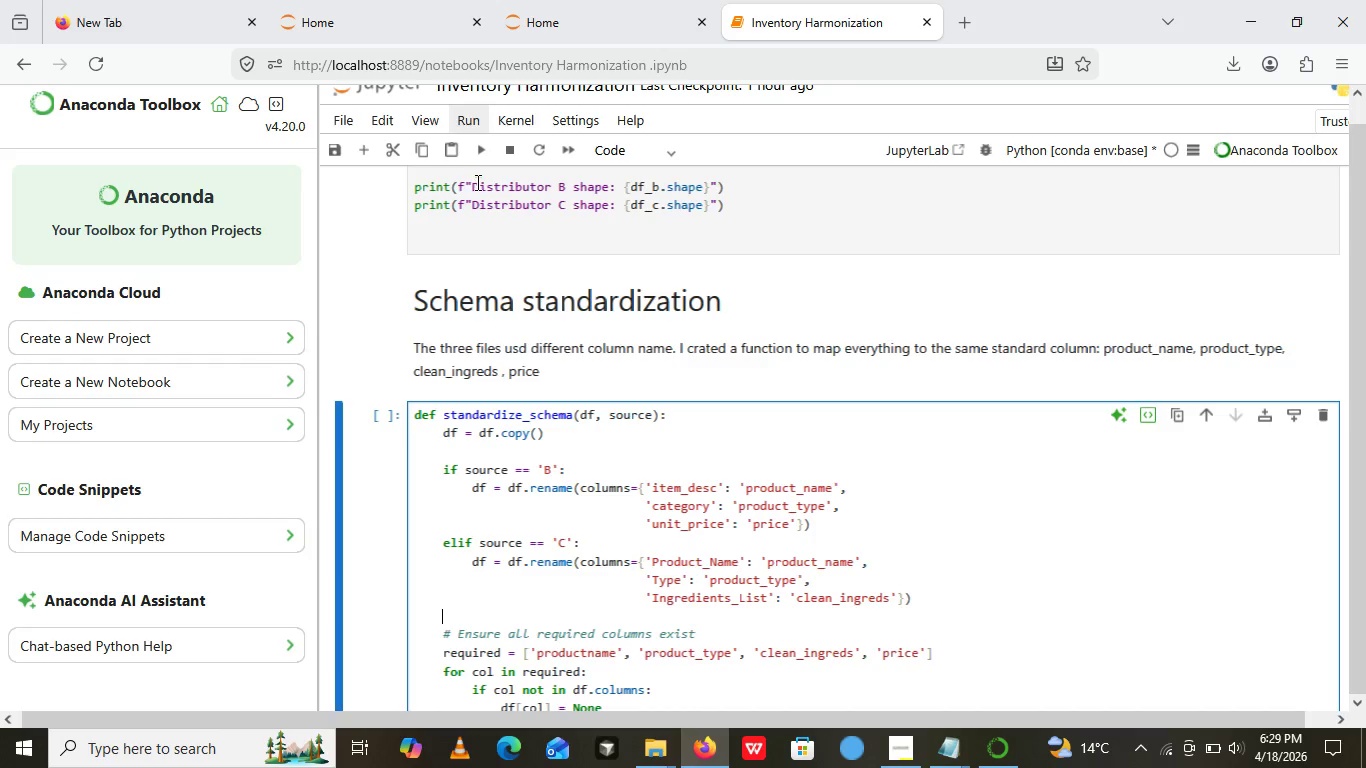 
left_click([476, 155])
 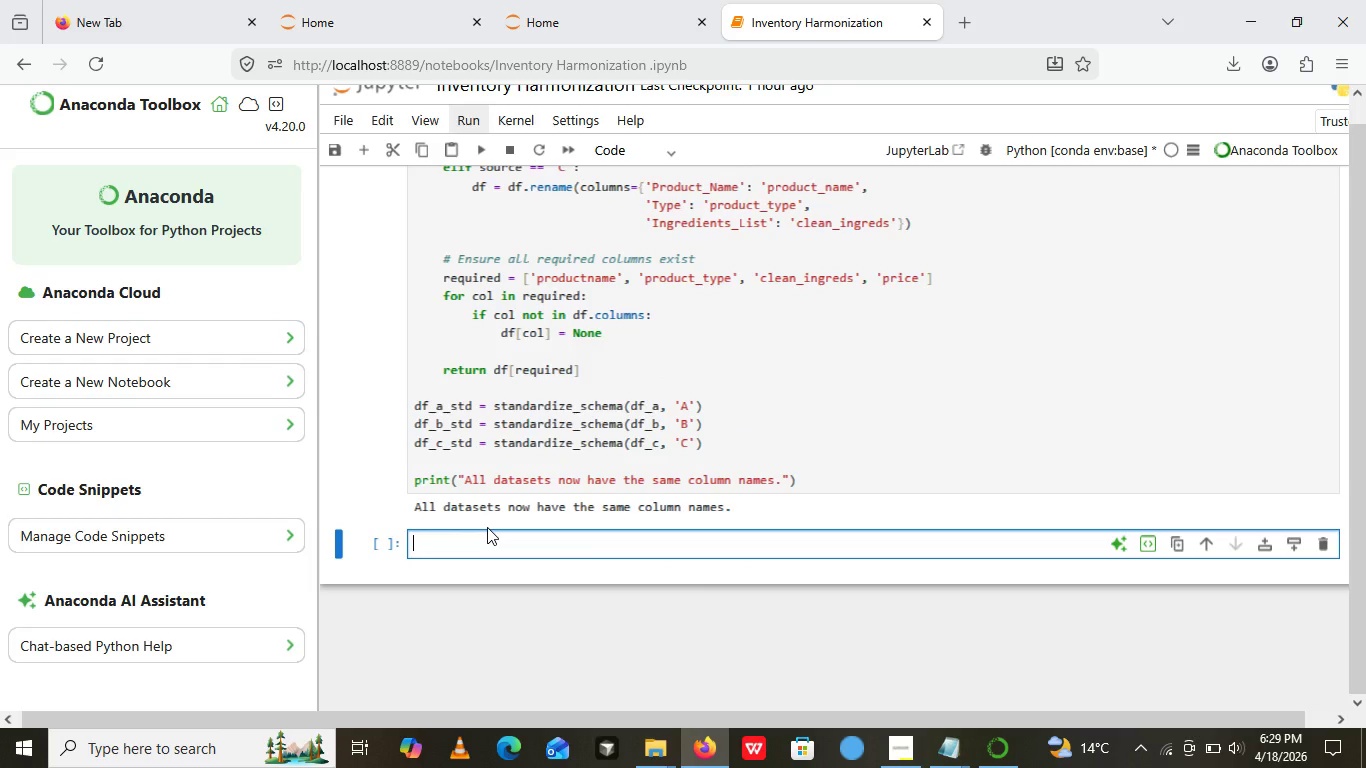 
wait(10.88)
 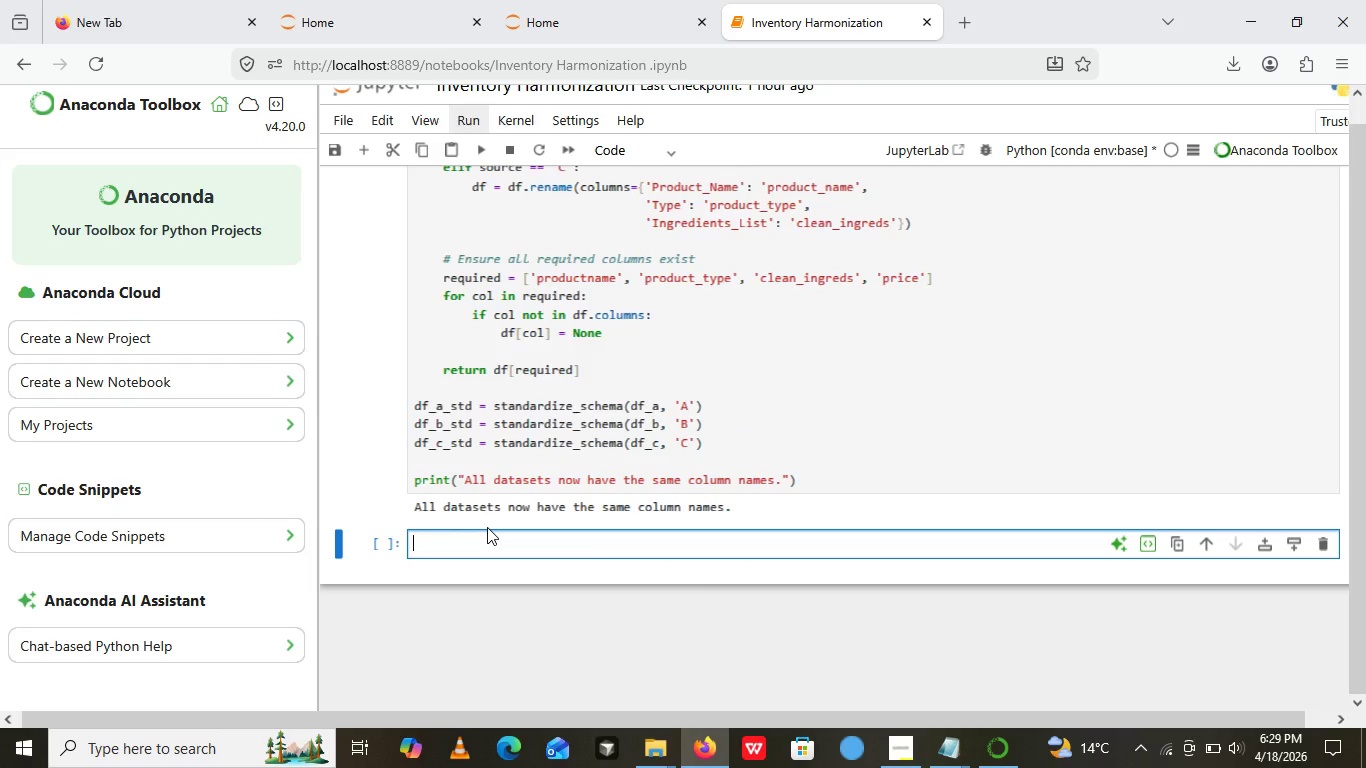 
left_click([659, 162])
 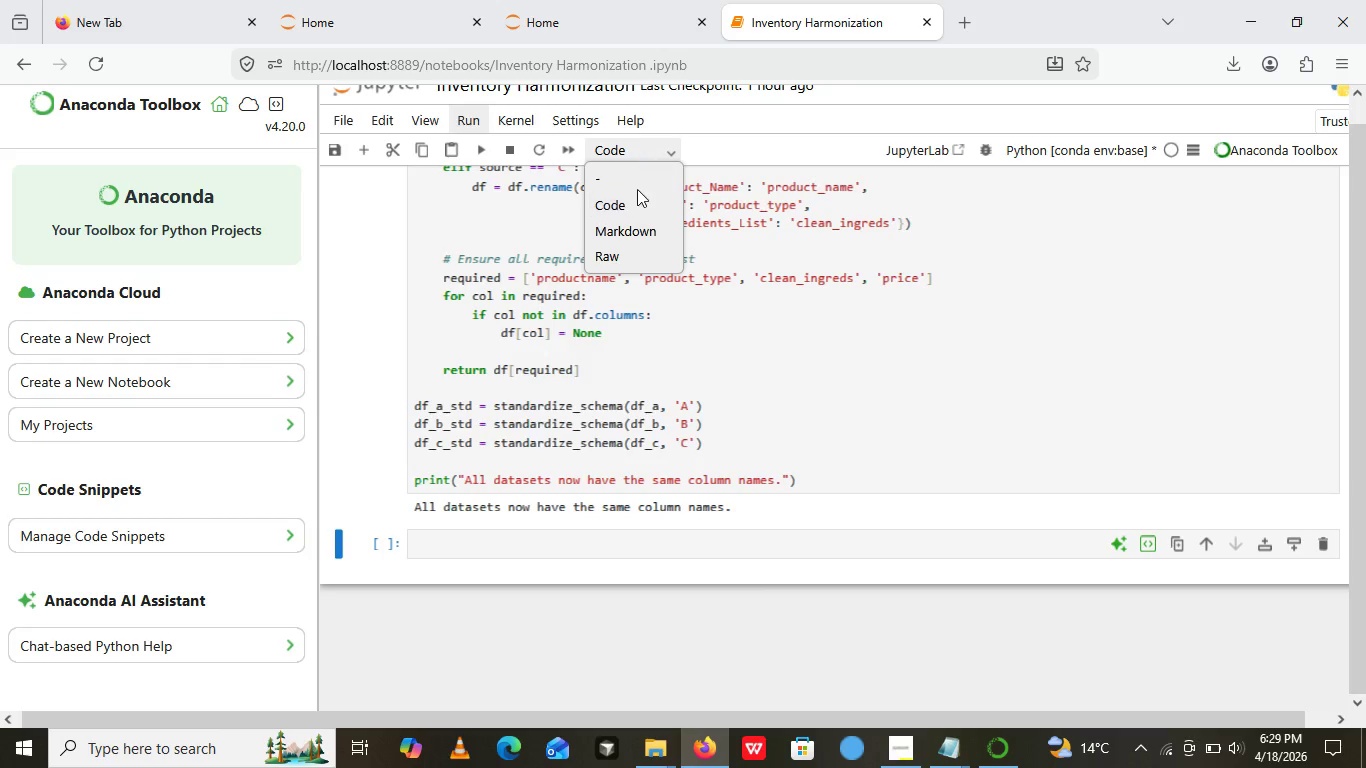 
left_click([648, 152])
 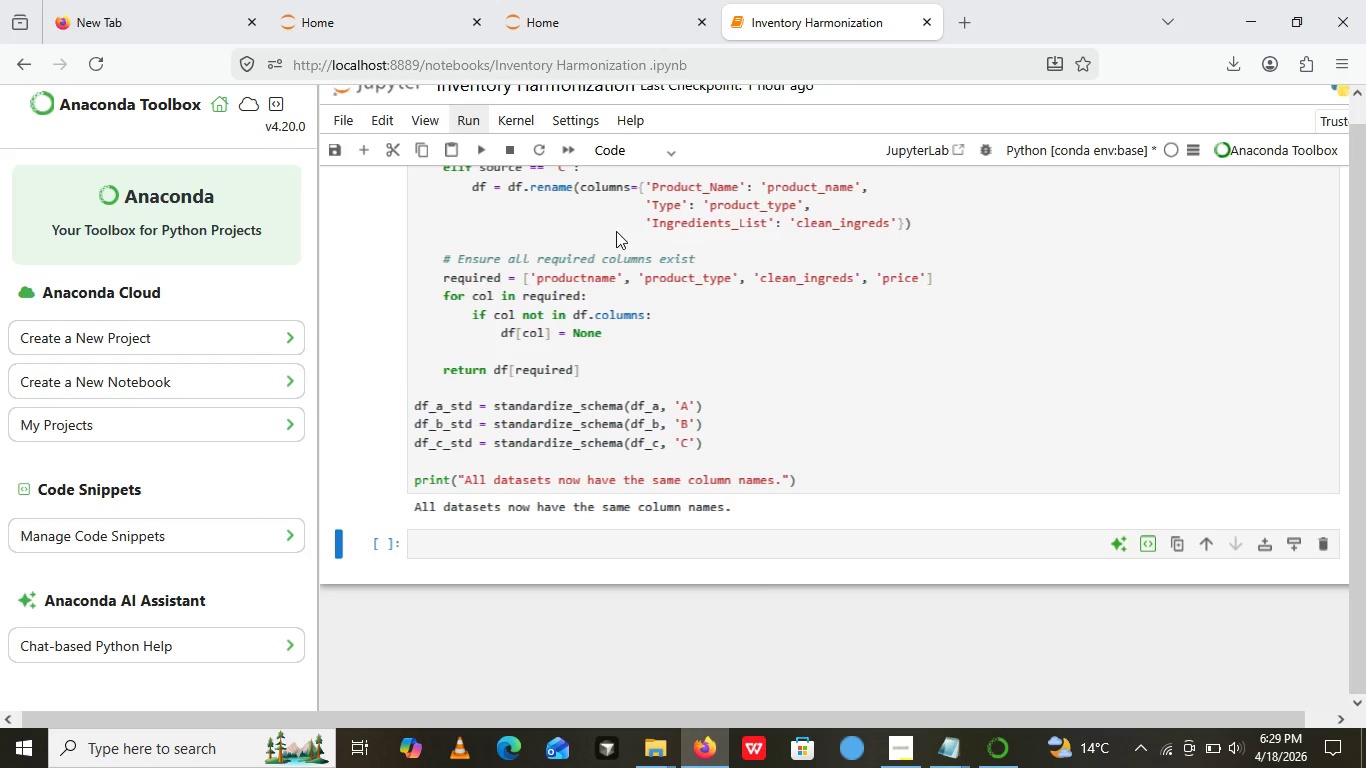 
left_click([616, 231])
 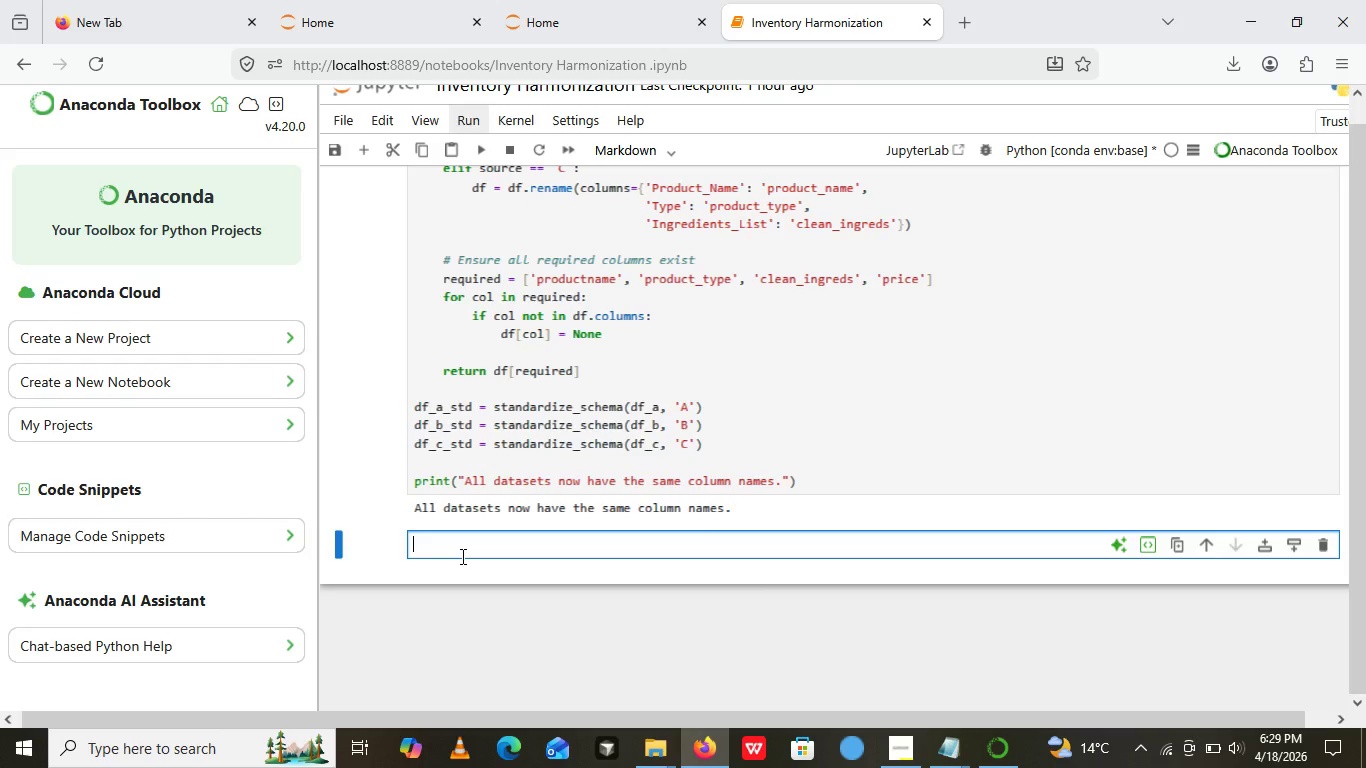 
left_click([461, 556])
 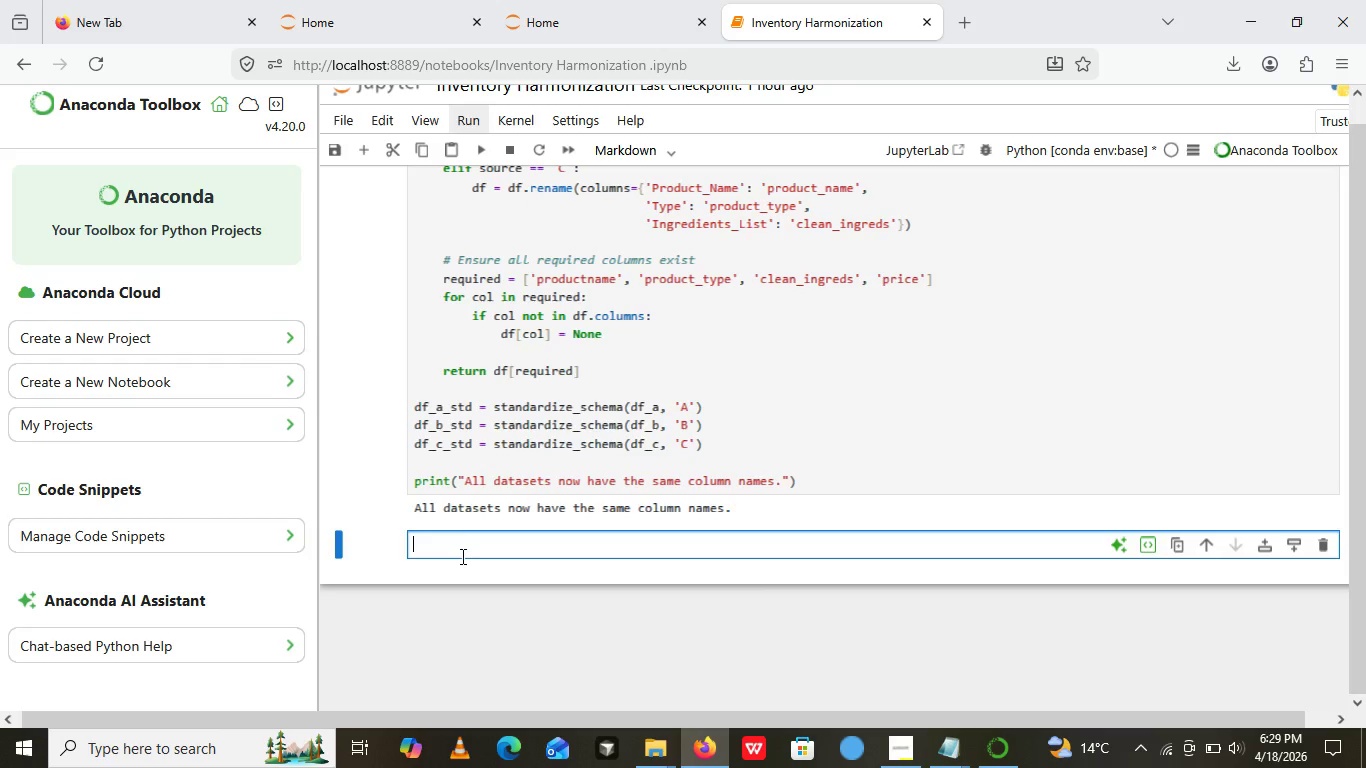 
left_click([530, 384])
 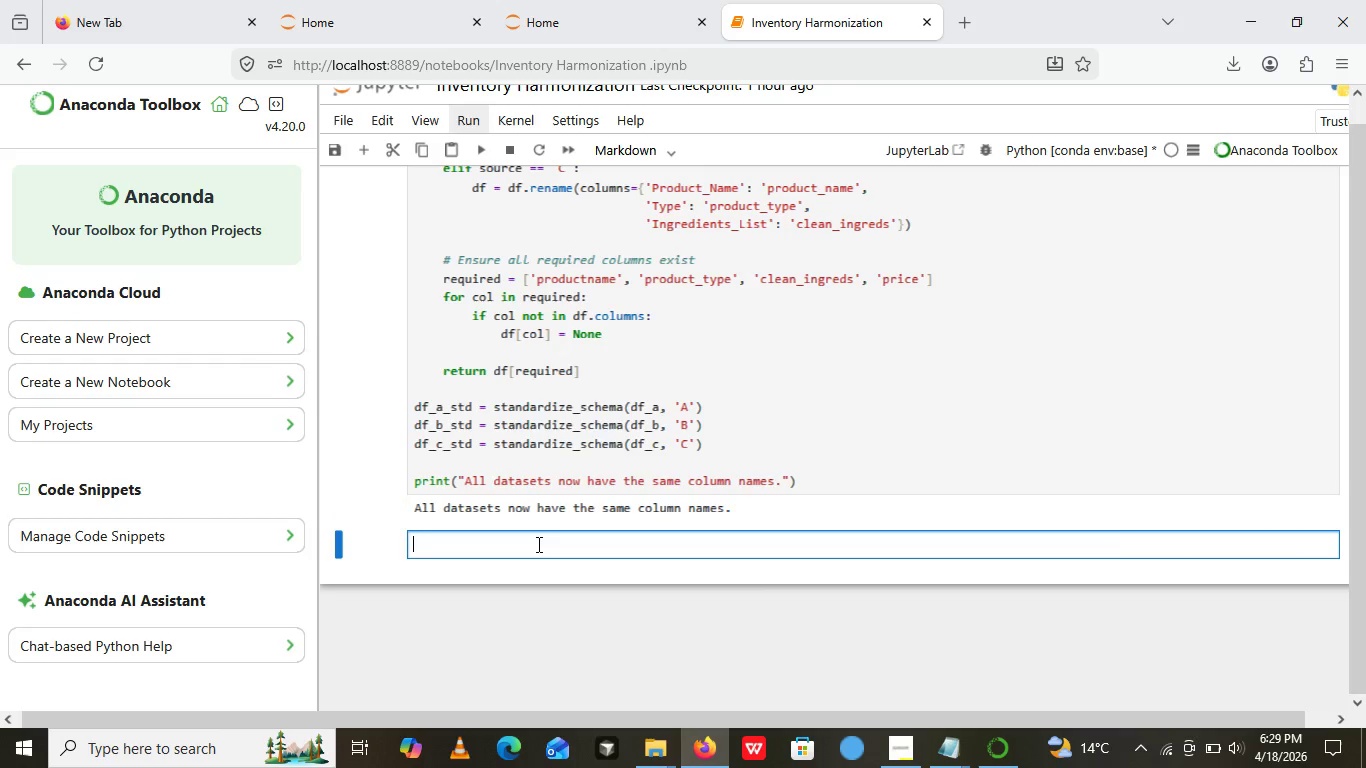 
left_click([537, 544])
 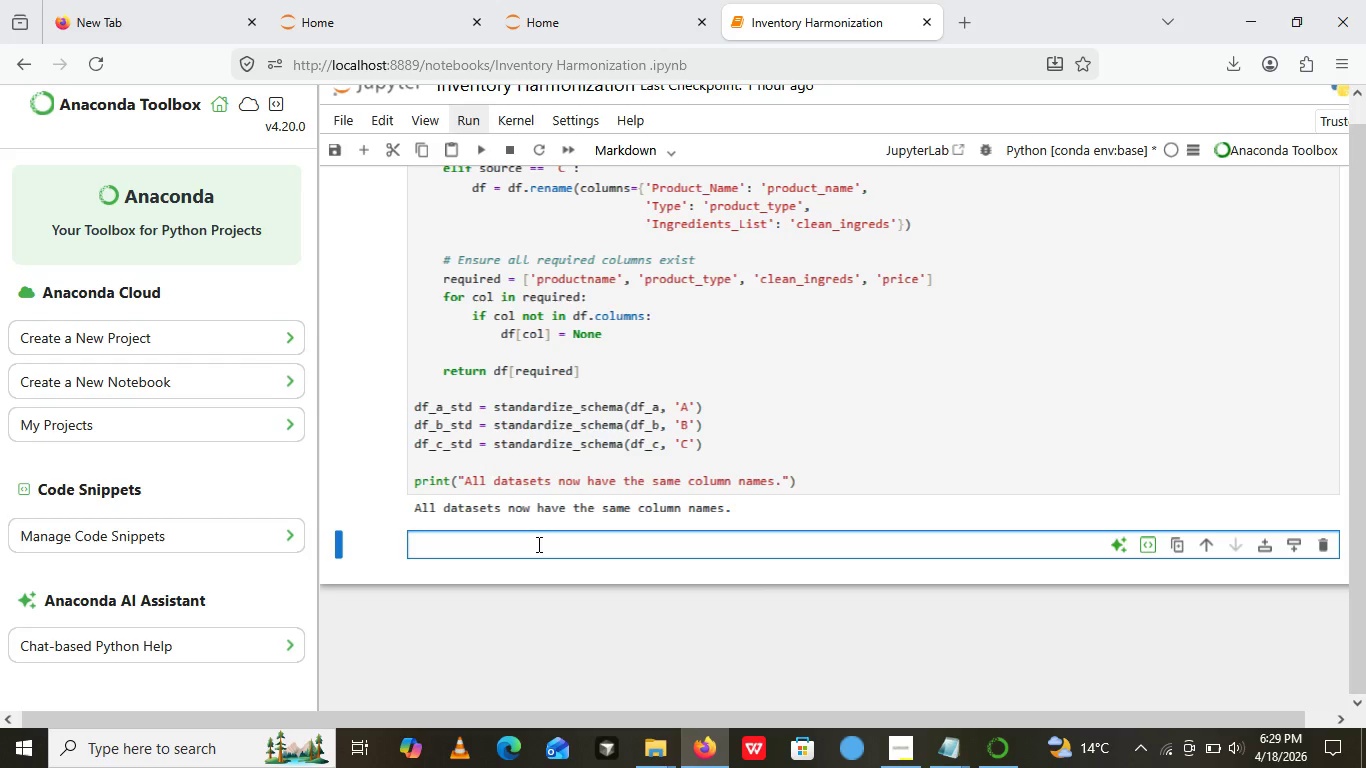 
type(Unit L)
key(Backspace)
type(Normilization())
 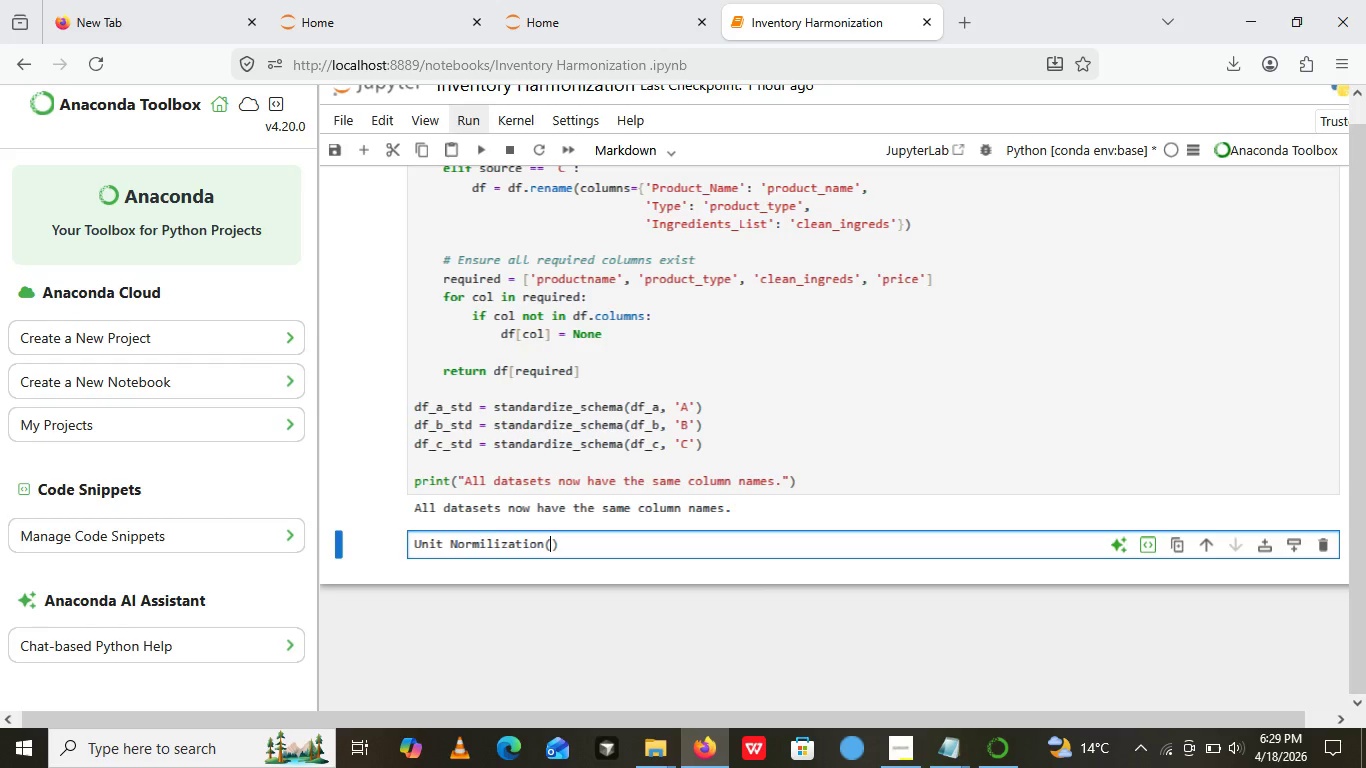 
key(ArrowLeft)
 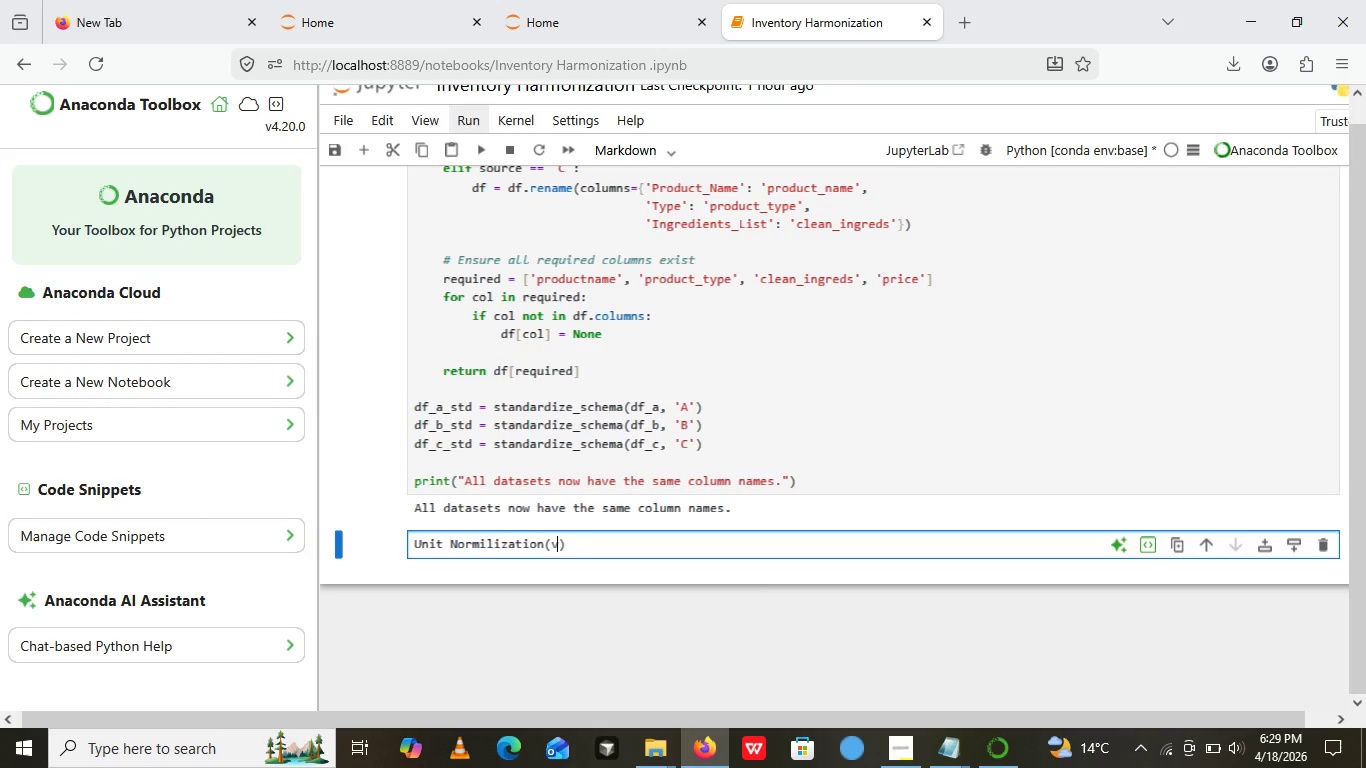 
type(value)
key(Backspace)
key(Backspace)
key(Backspace)
key(Backspace)
type(olume cl)
 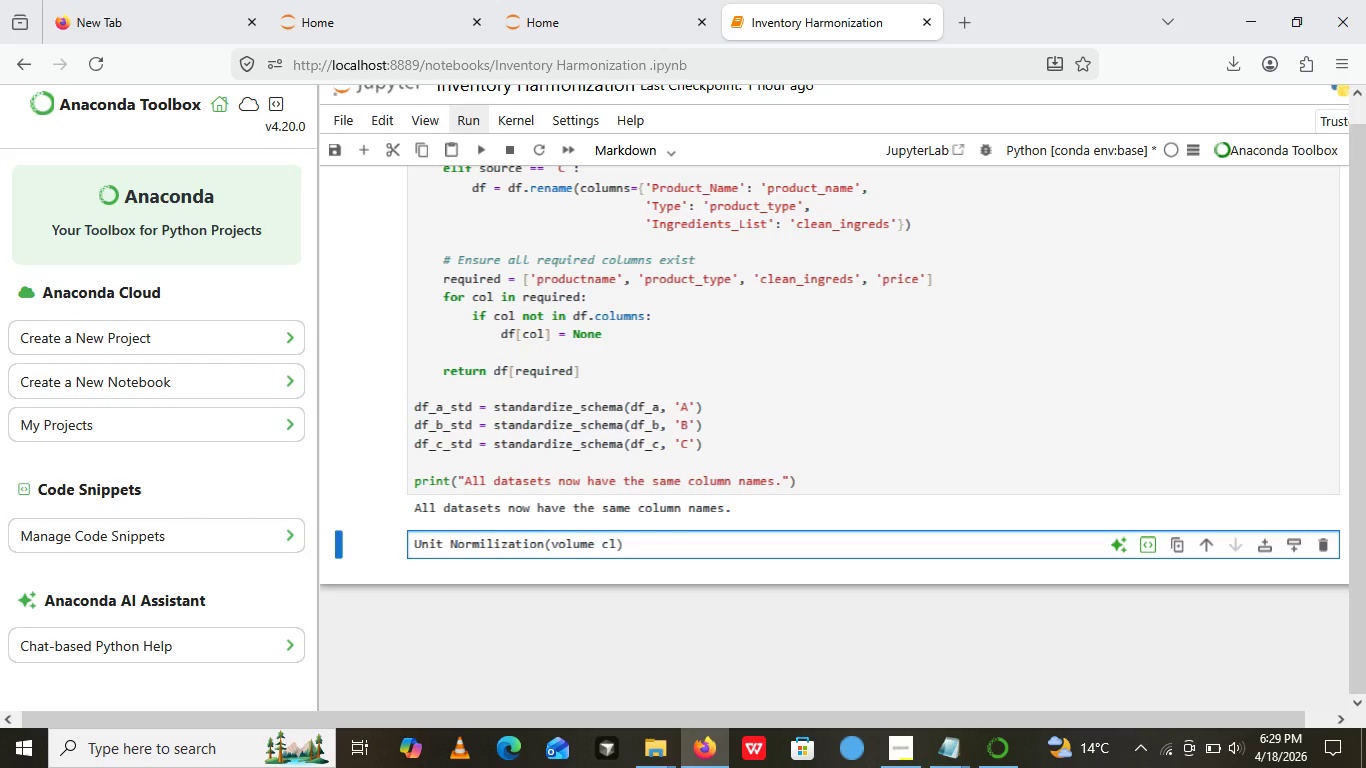 
type(umn)
 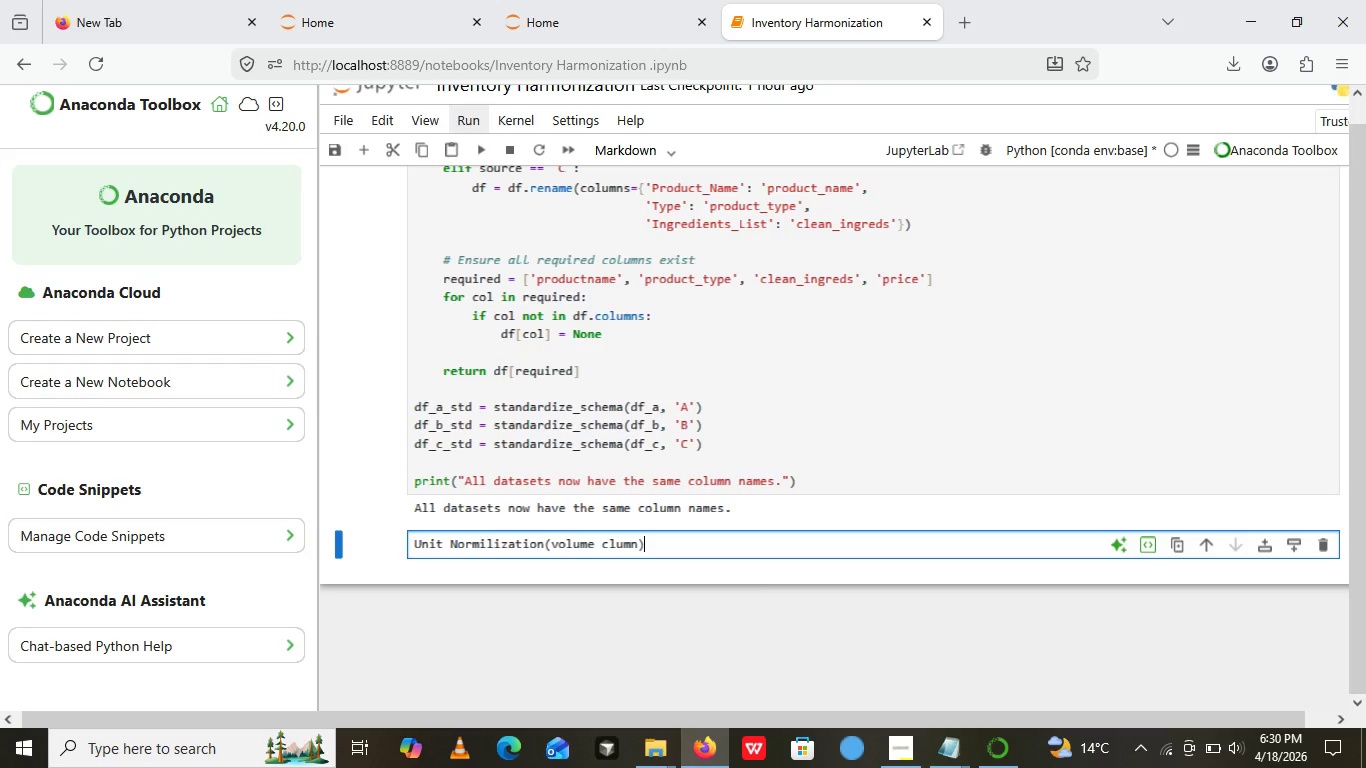 
key(ArrowRight)
 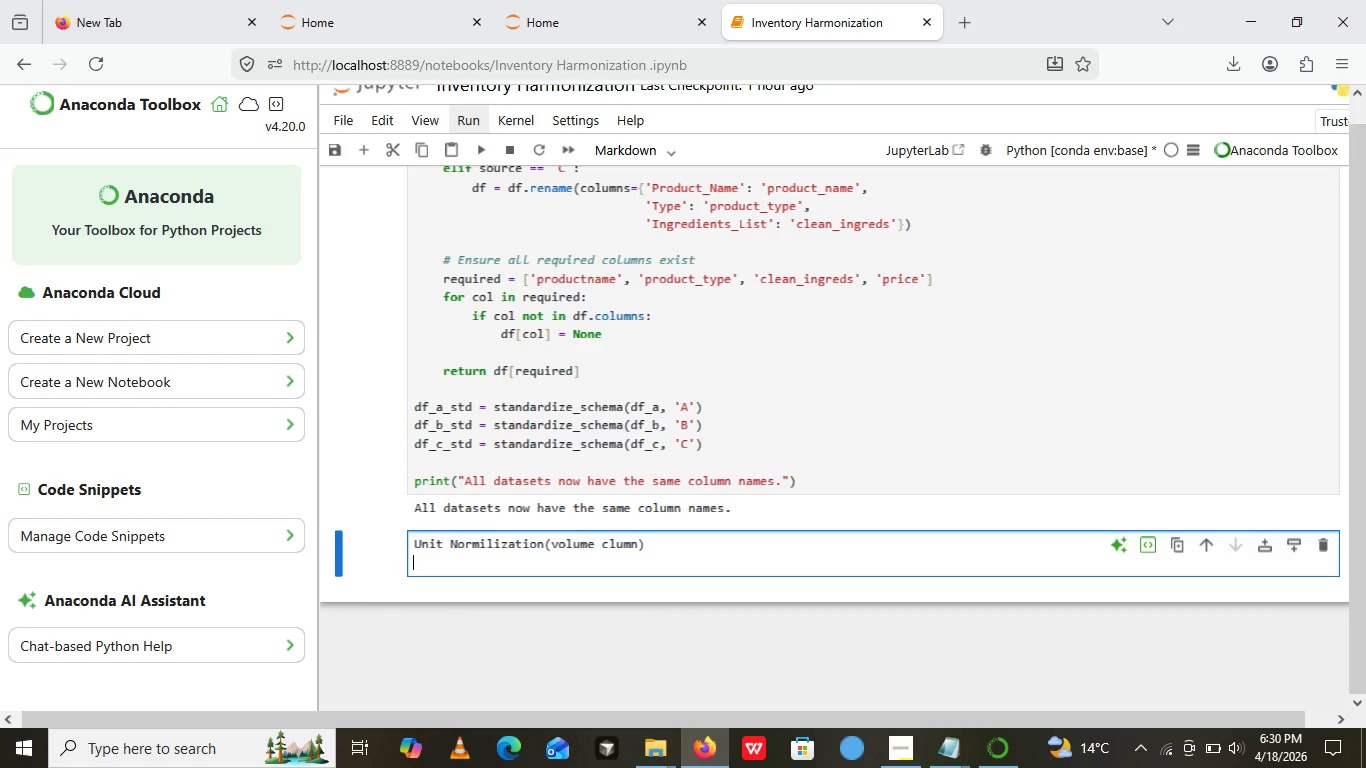 
key(Enter)
 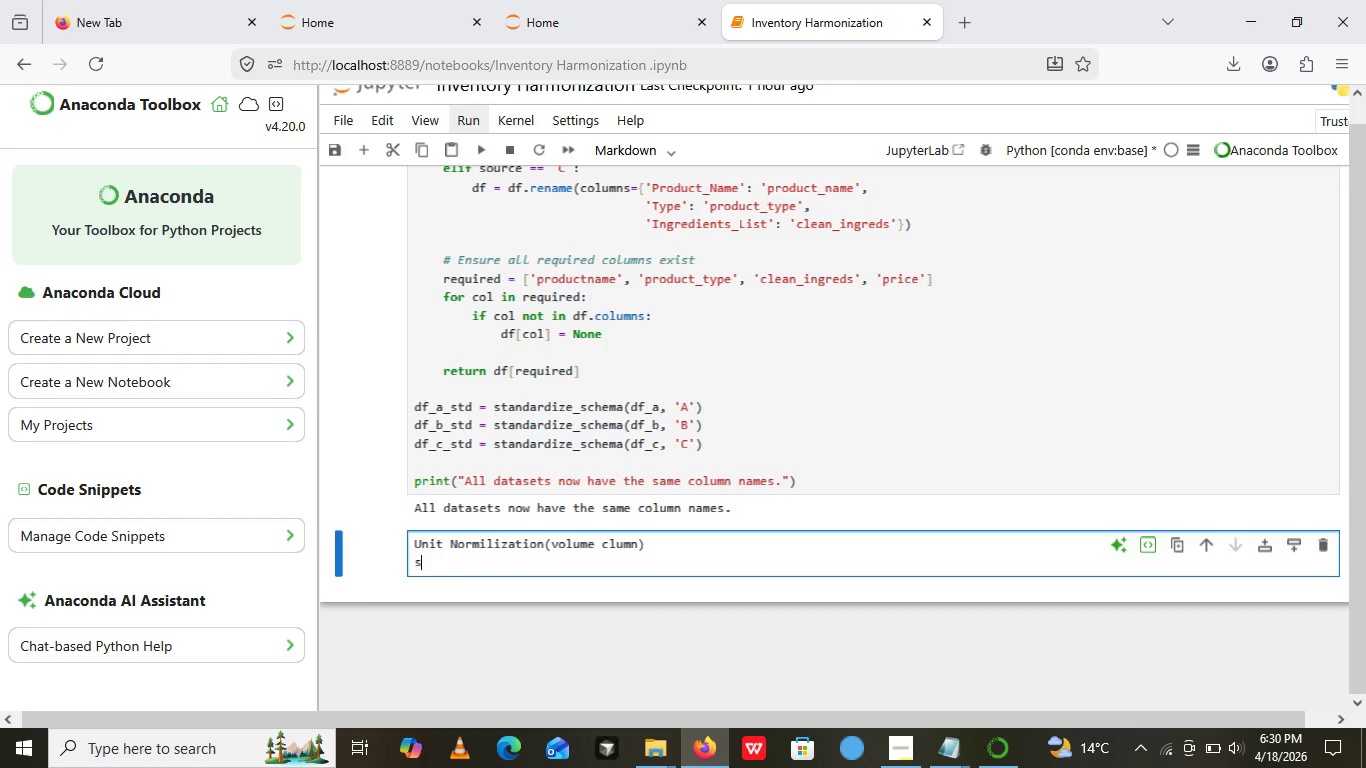 
type(some producto were lit)
key(Backspace)
type(sted in once ()oz)
 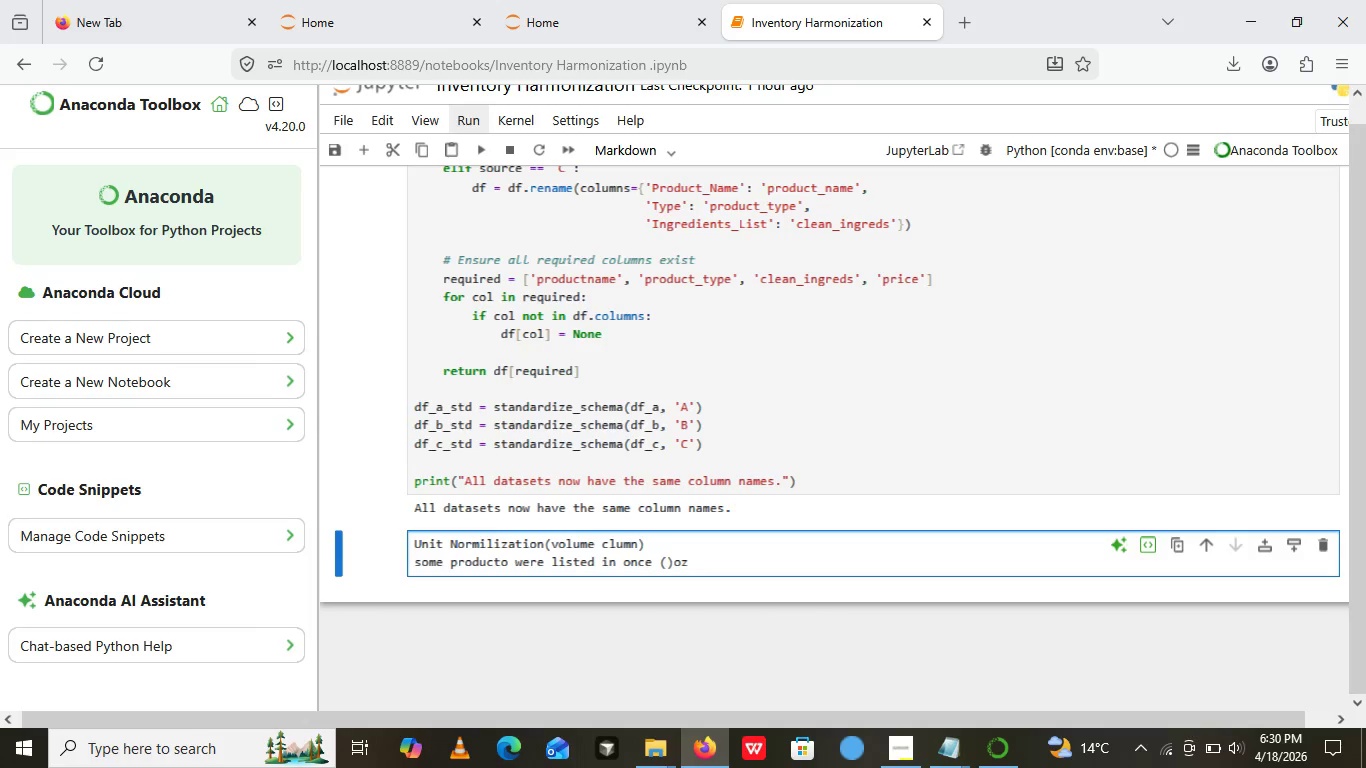 
key(ArrowLeft)
 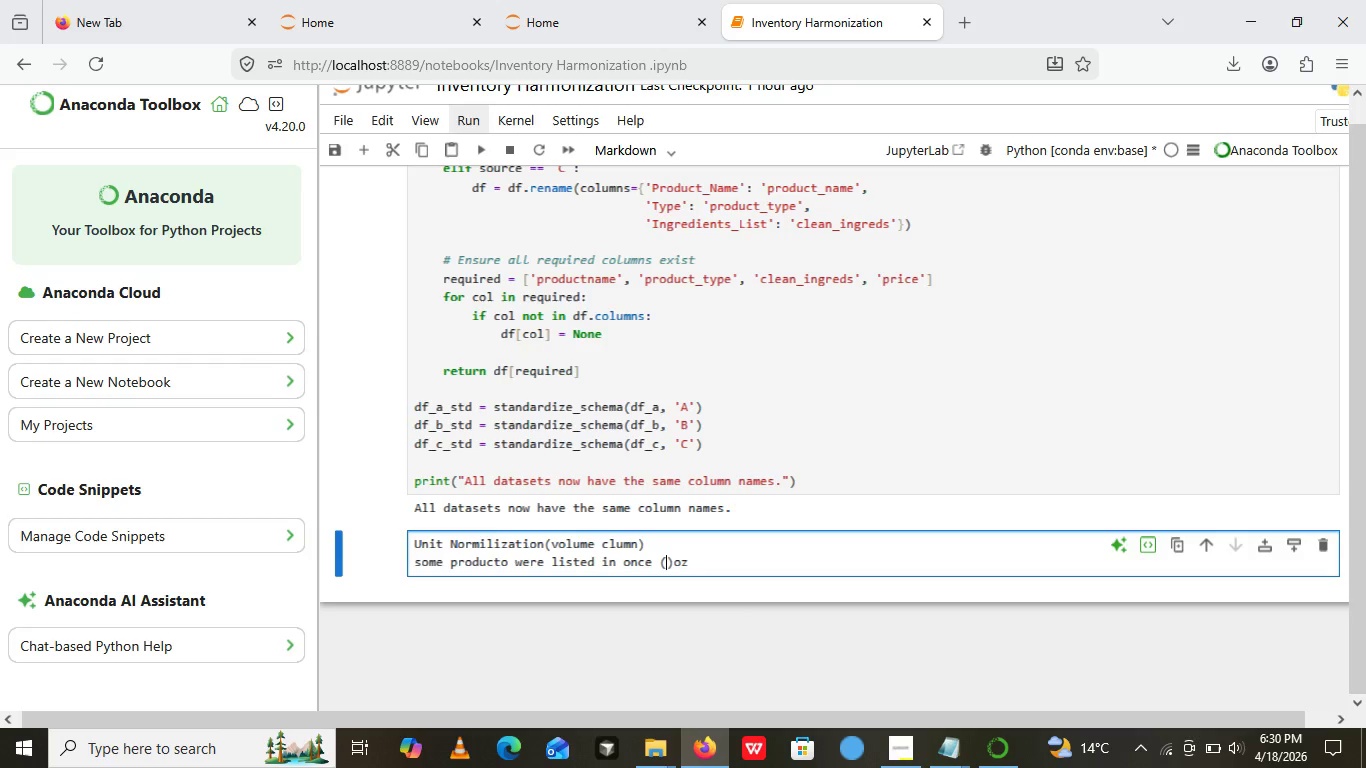 
key(ArrowLeft)
 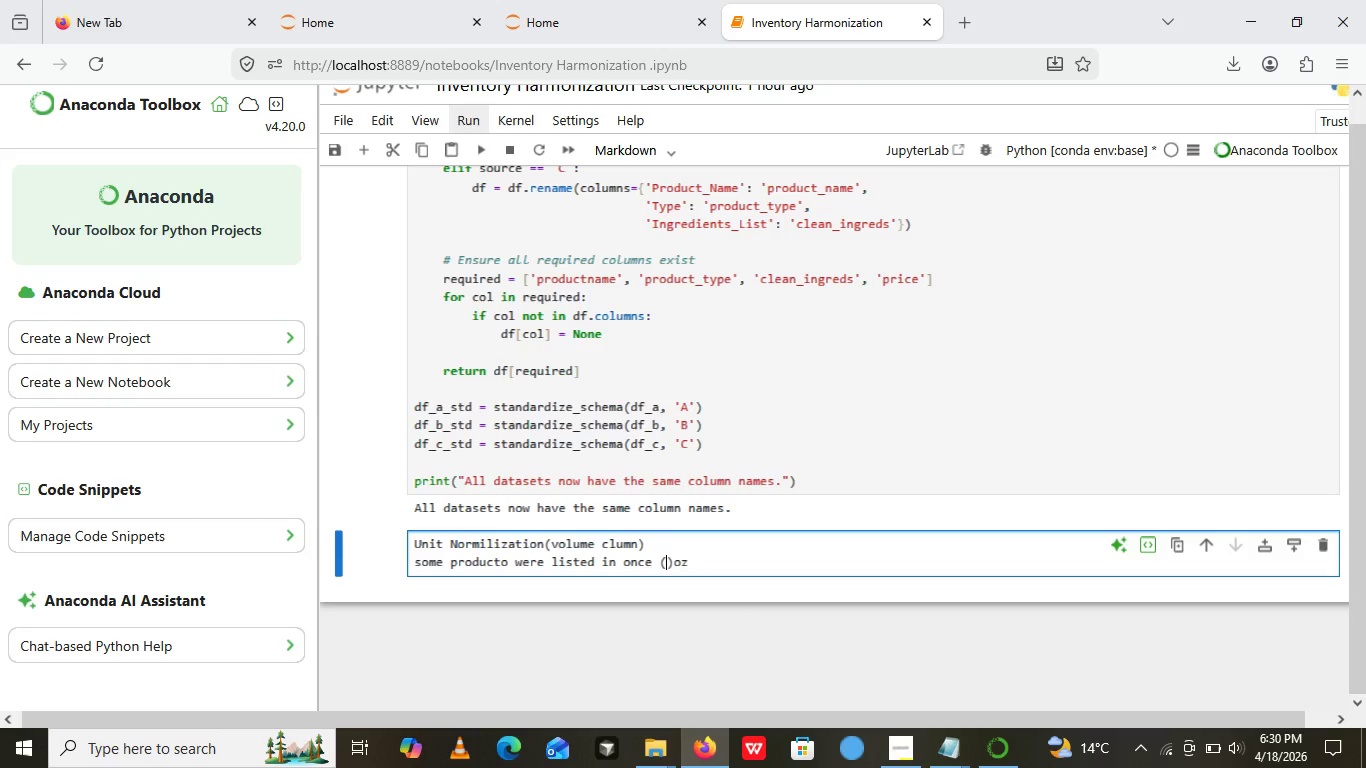 
key(ArrowLeft)
 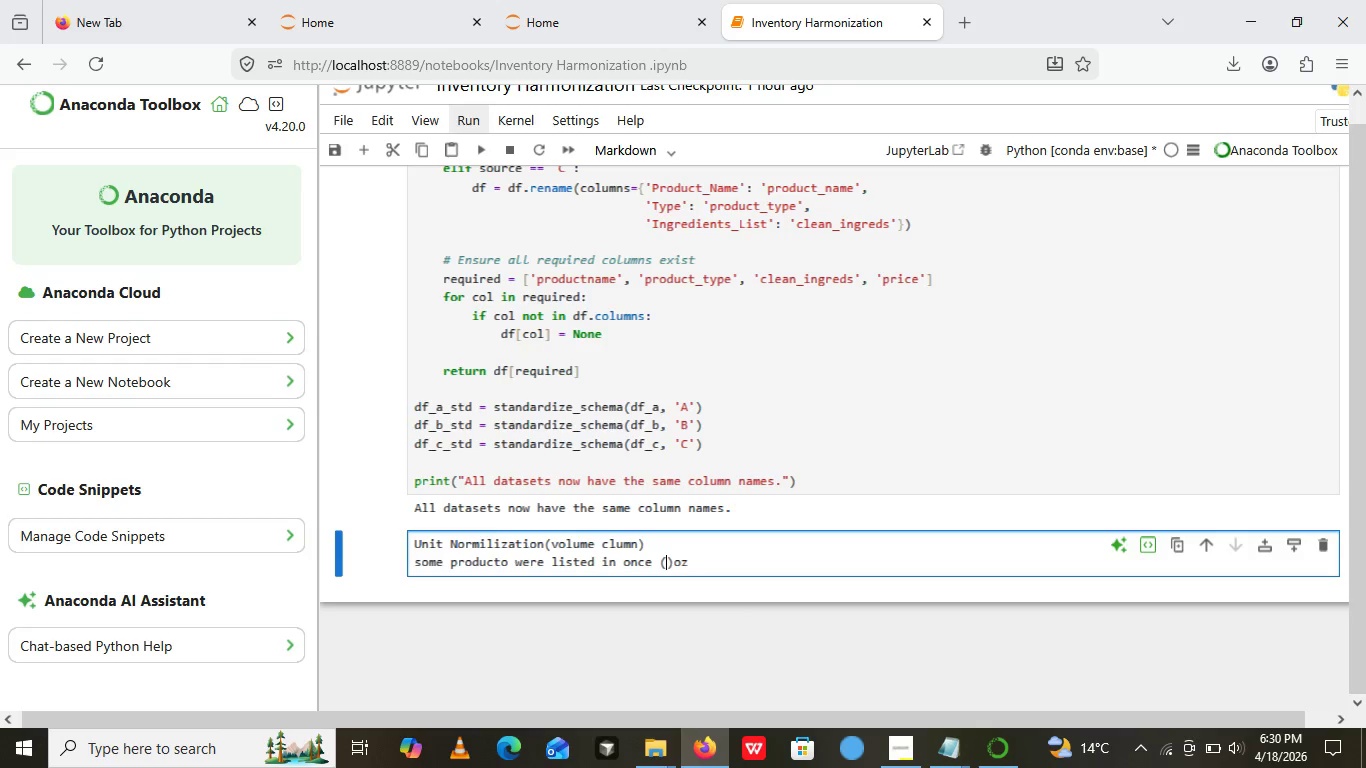 
key(ArrowRight)
 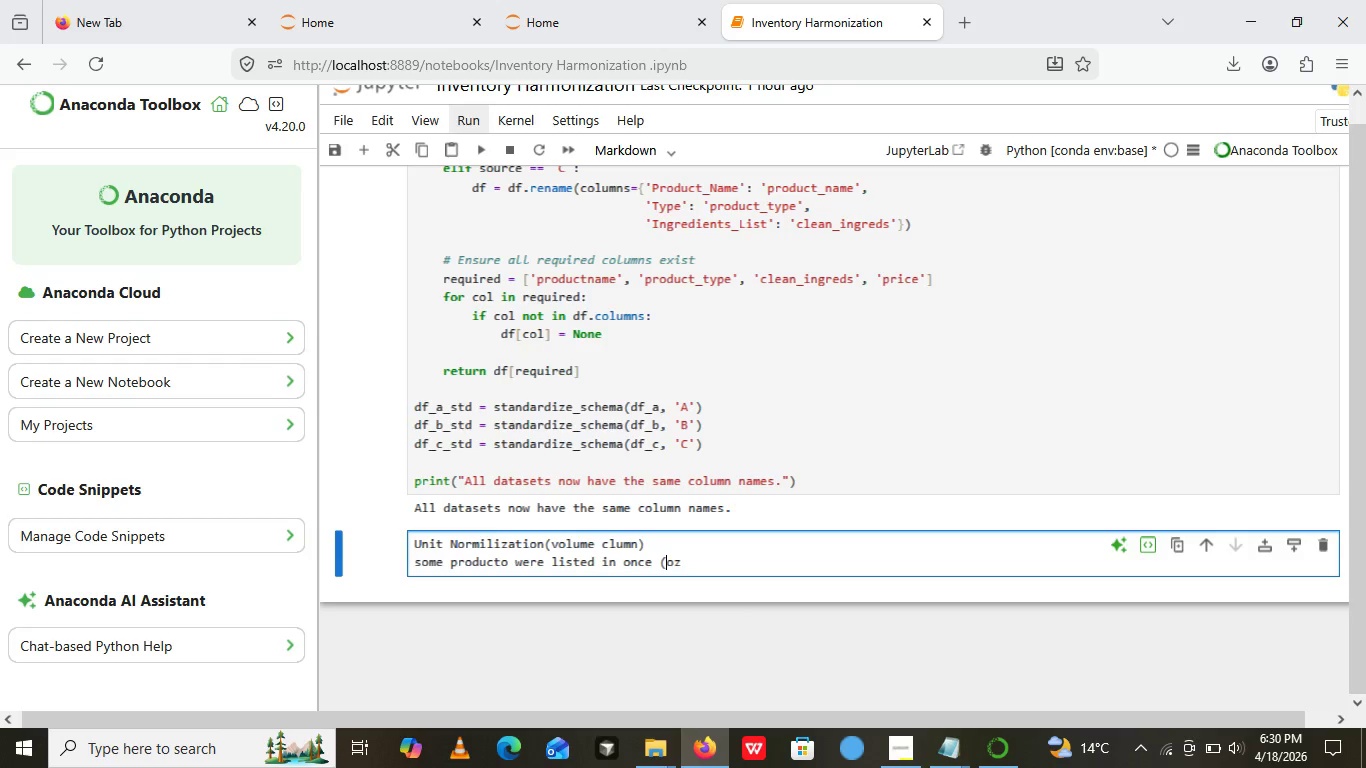 
key(Backspace)
 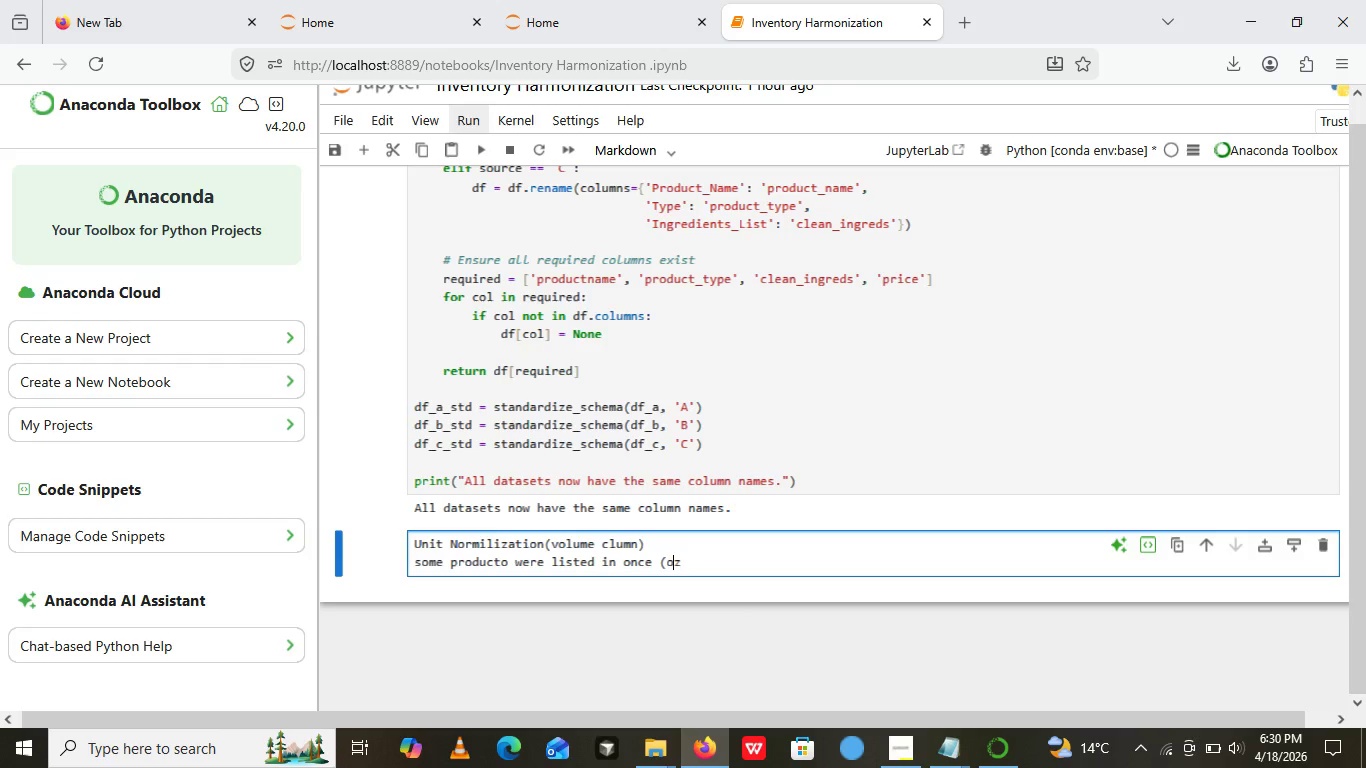 
key(ArrowRight)
 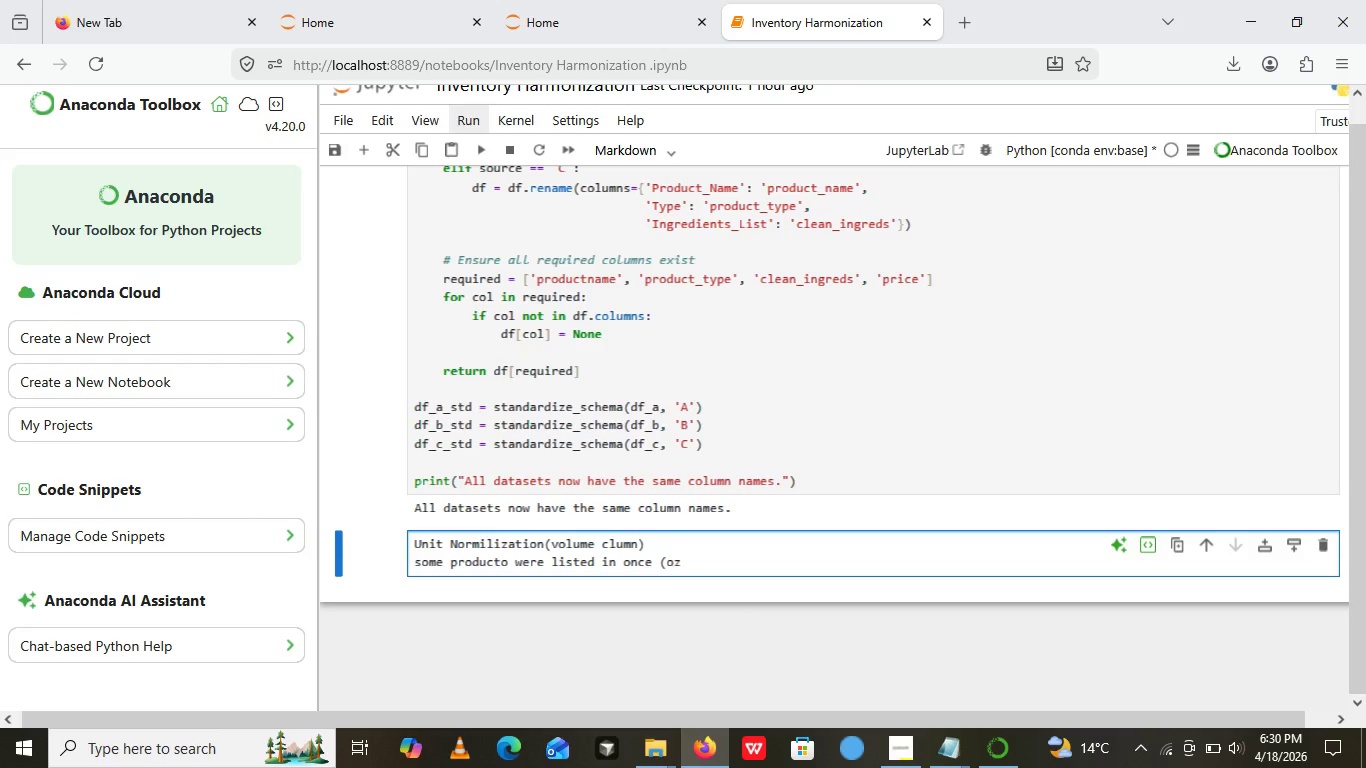 
key(Shift+0)
 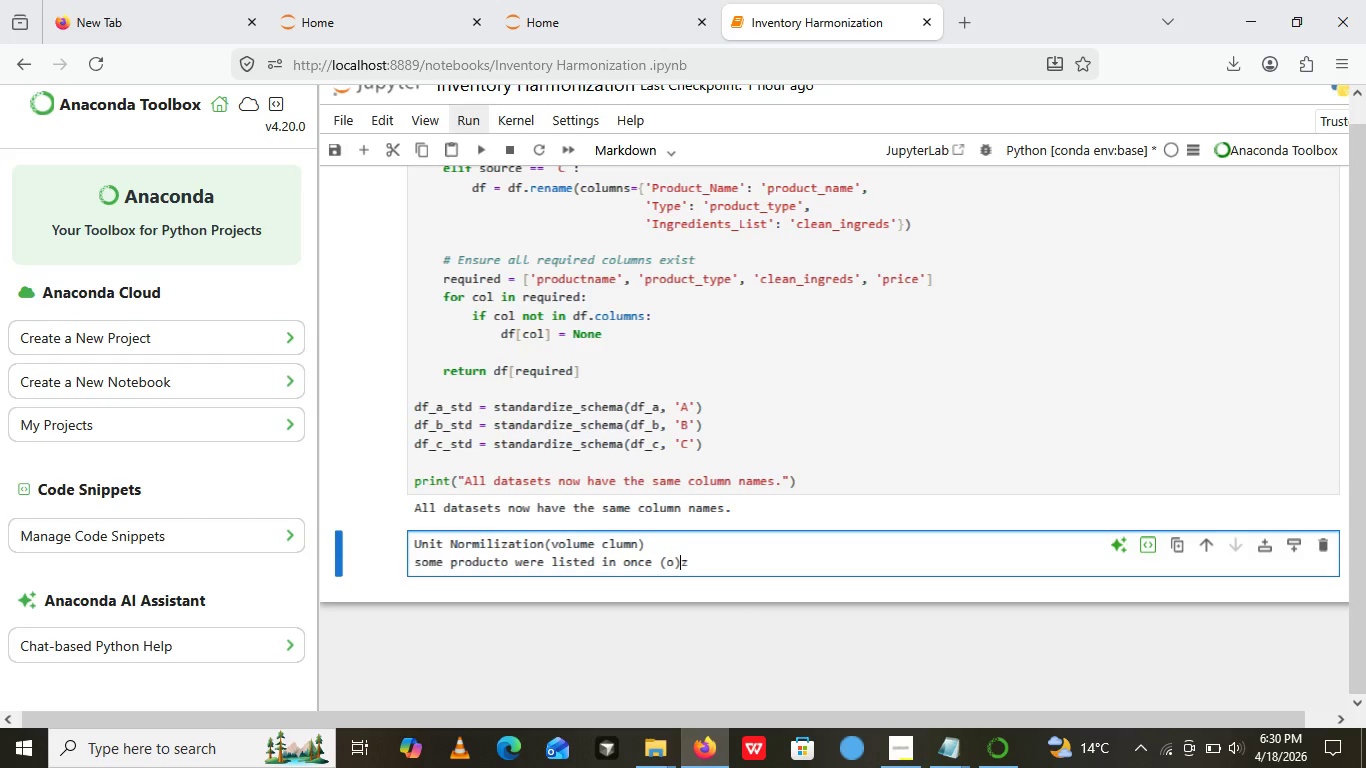 
wait(19.36)
 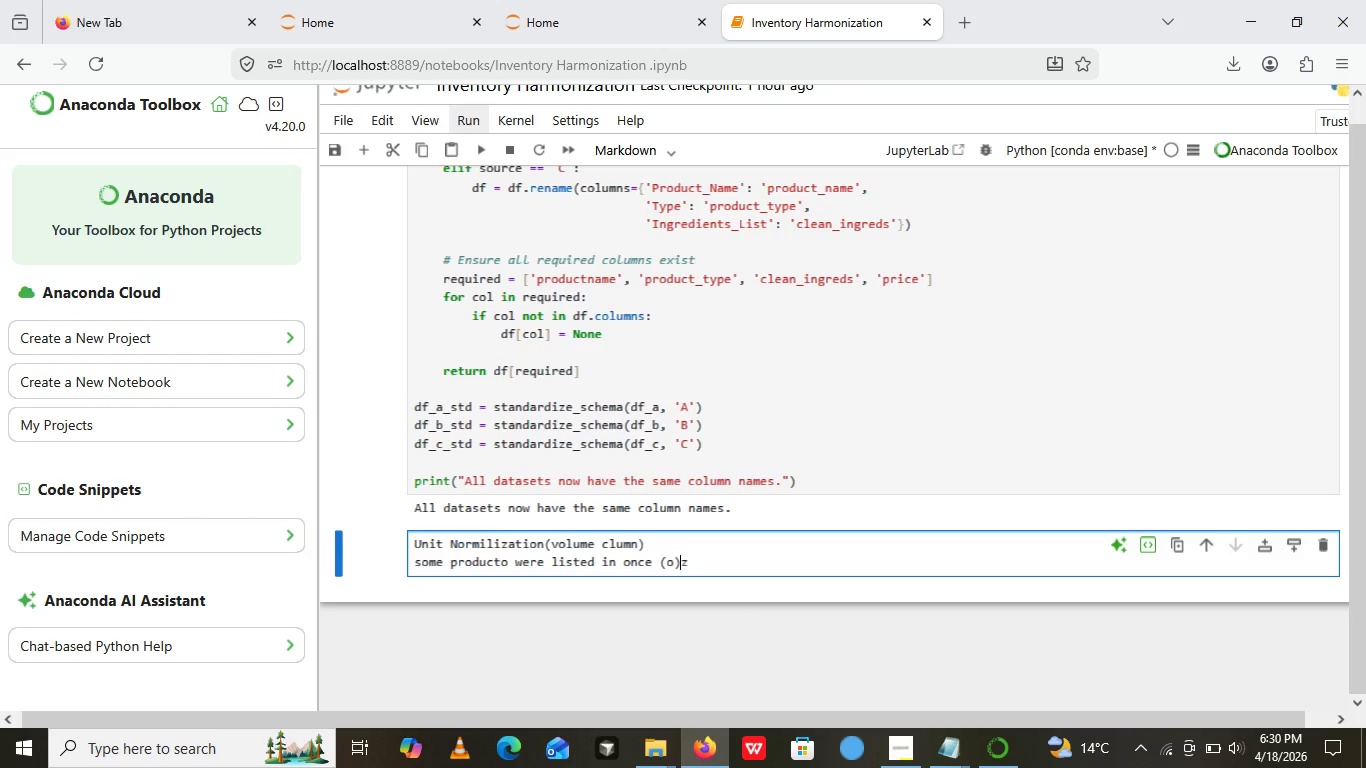 
left_click([914, 758])